 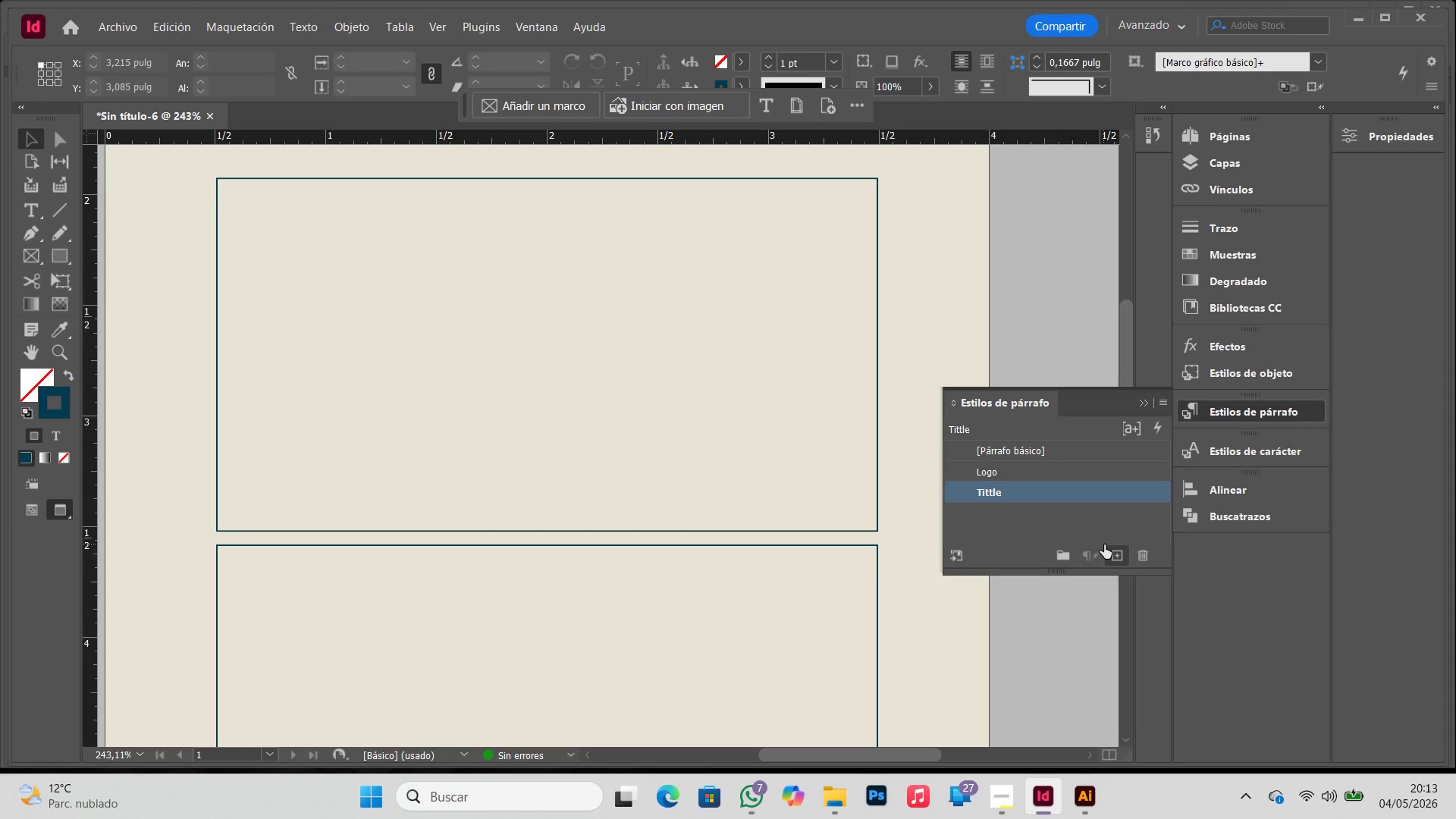 
left_click([1116, 551])
 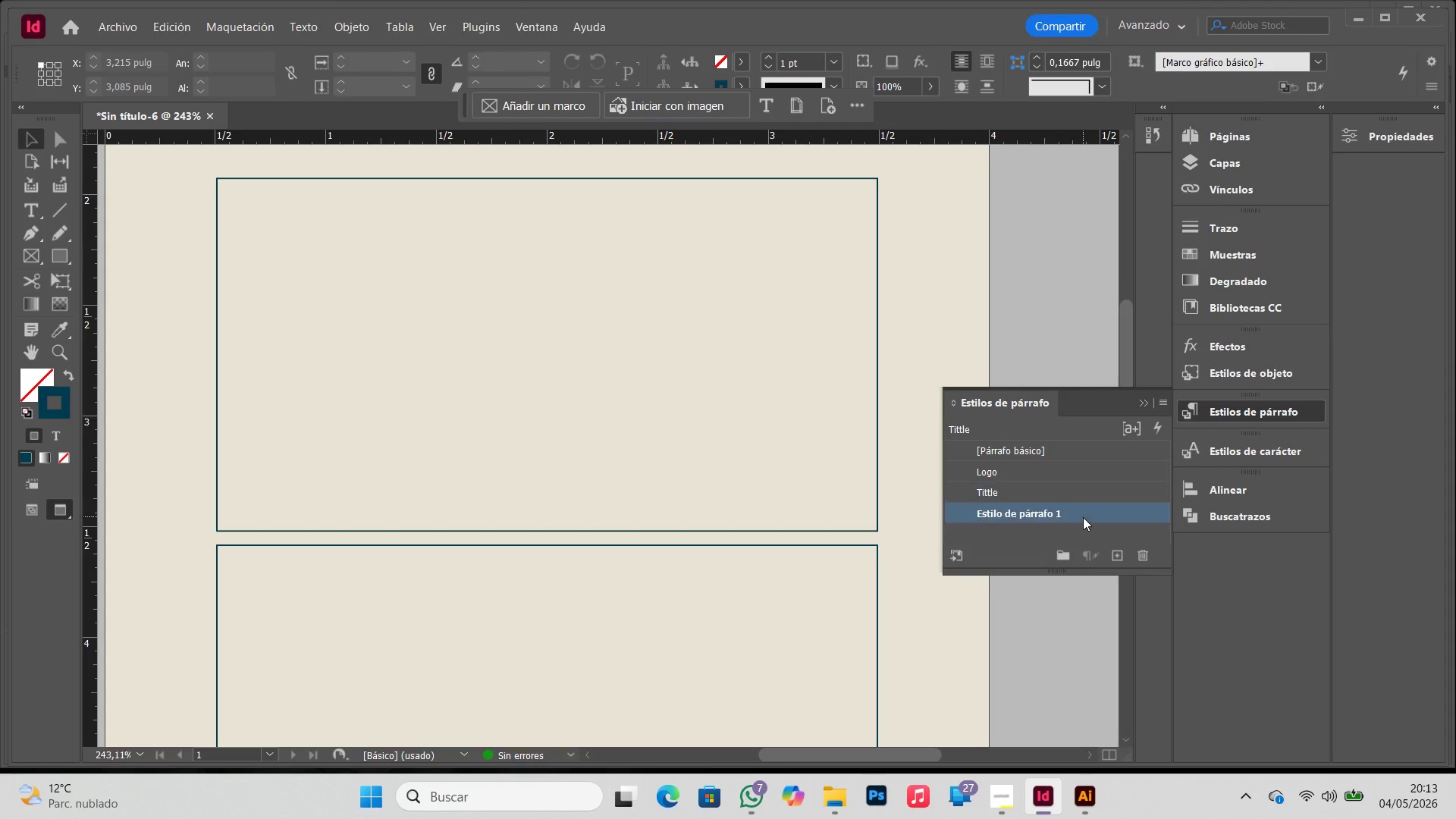 
double_click([1083, 517])
 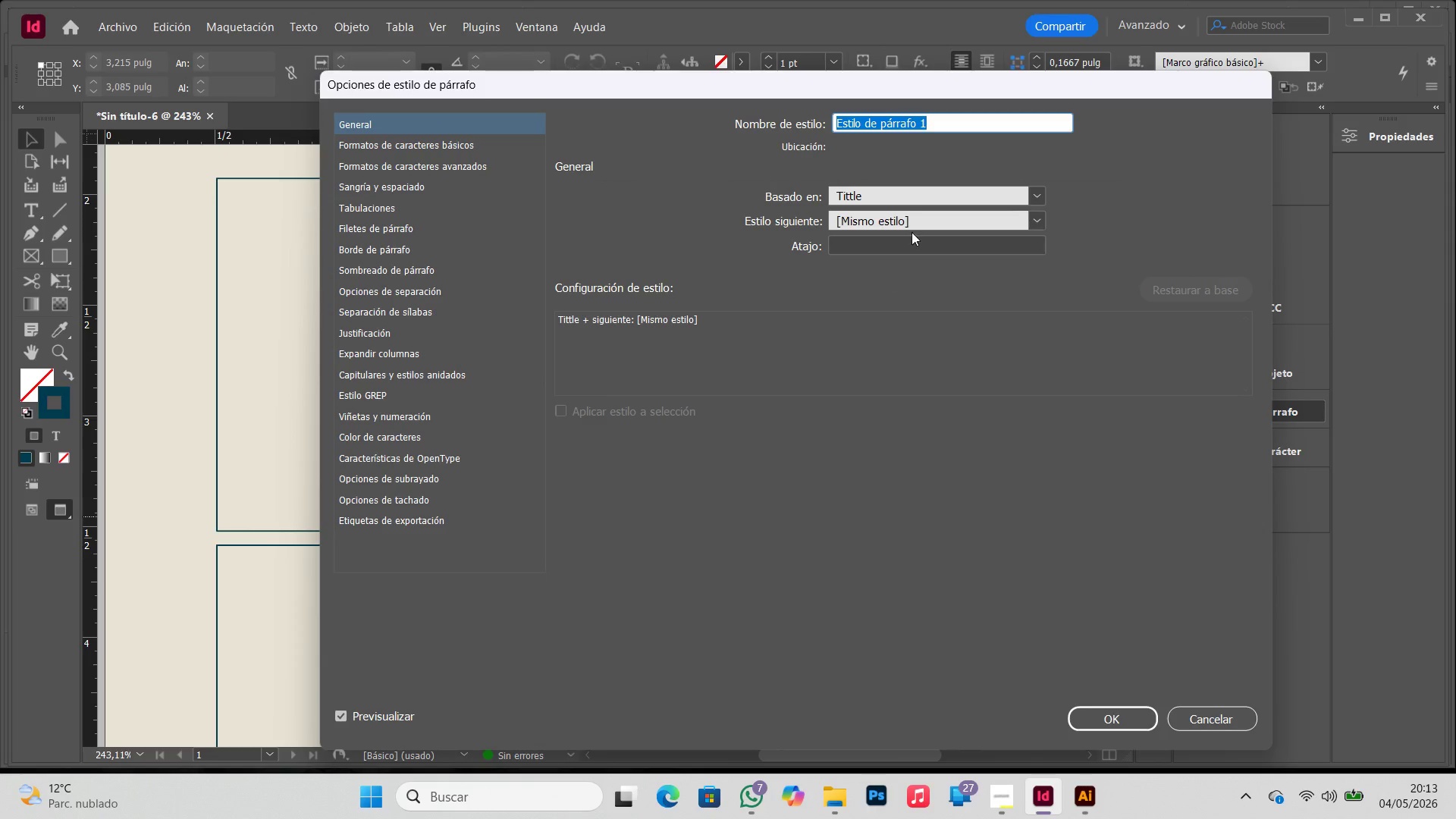 
type(Name)
 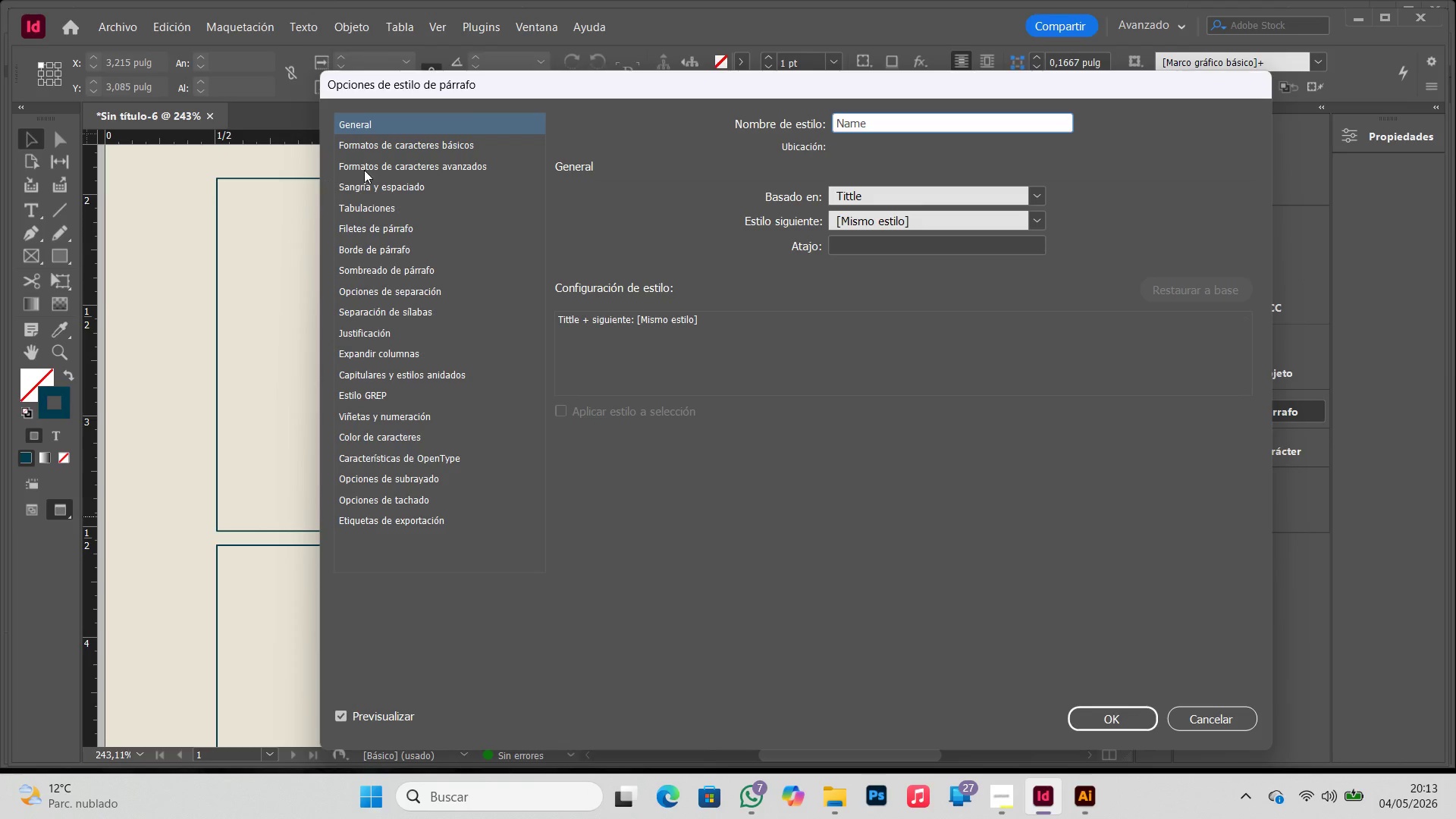 
left_click([382, 154])
 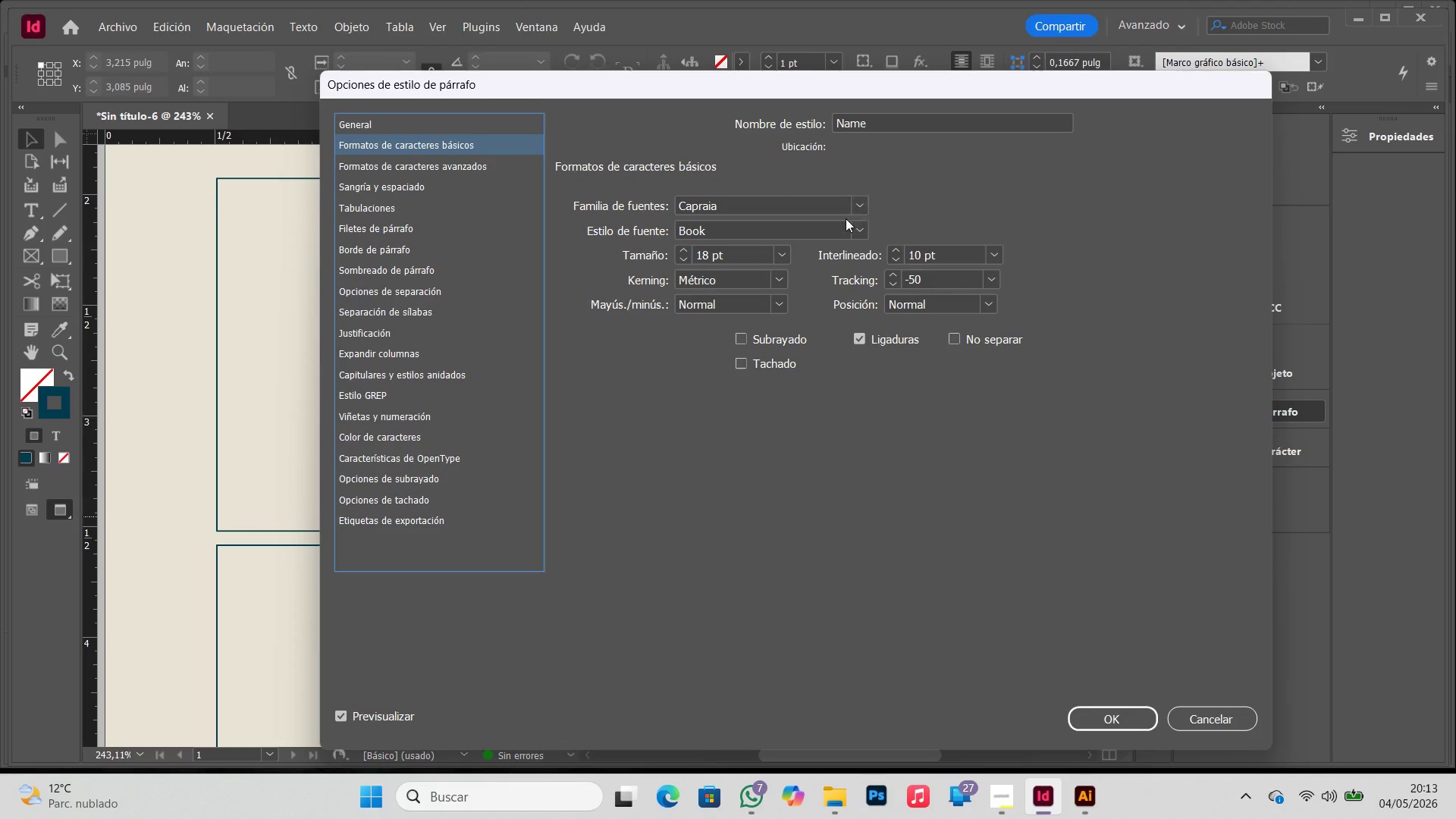 
left_click([783, 254])
 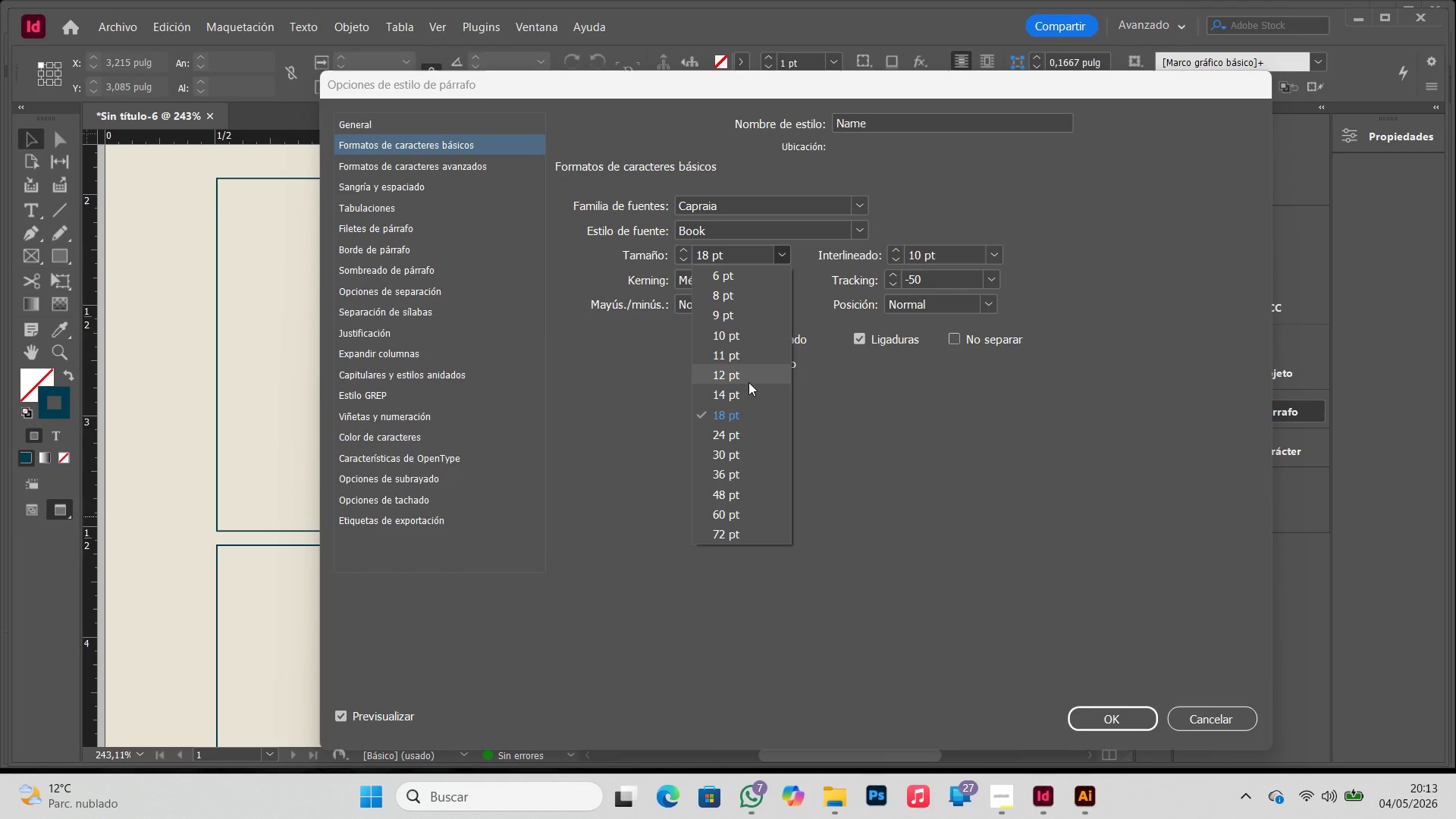 
left_click([748, 383])
 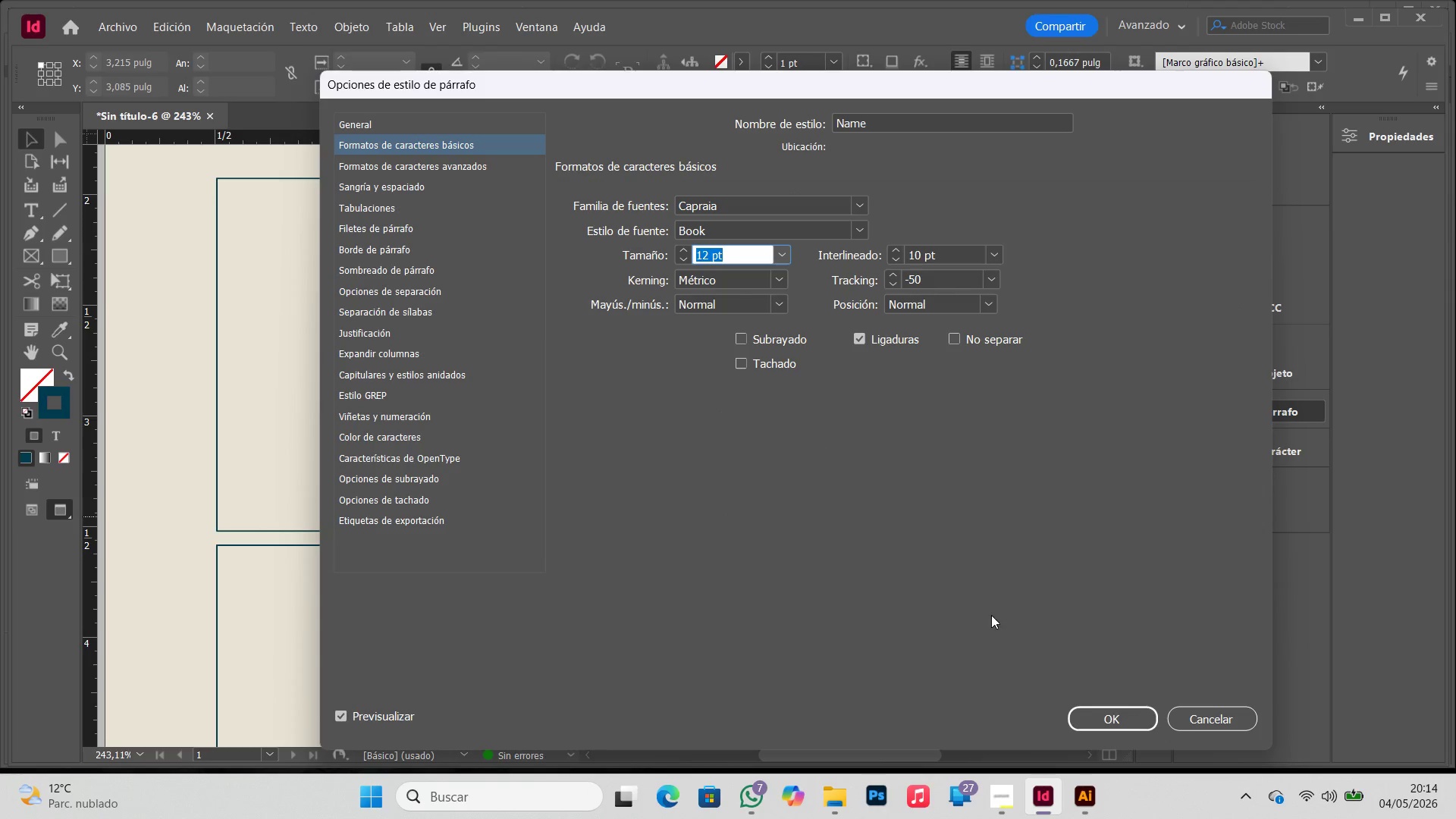 
left_click([1084, 708])
 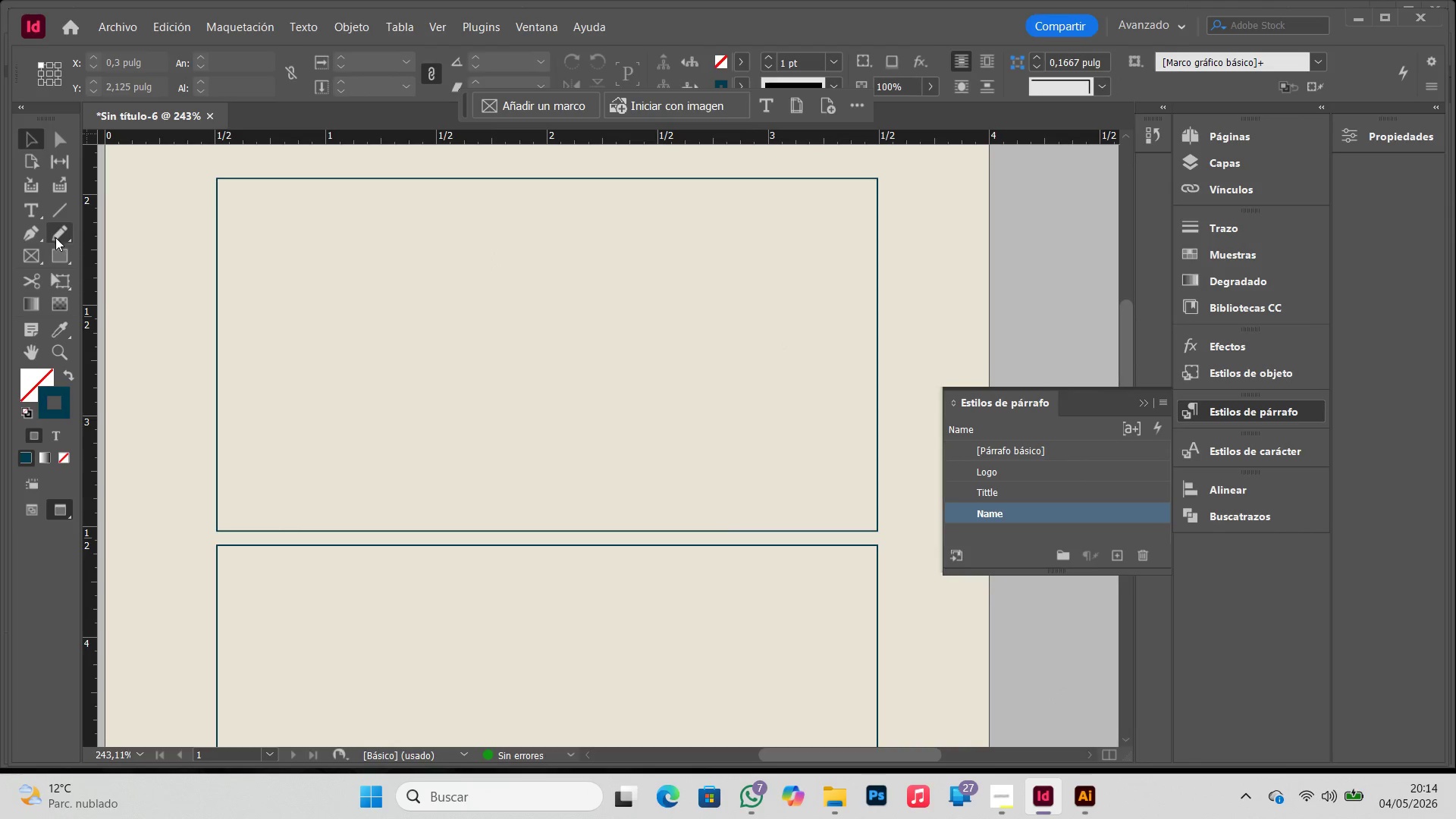 
left_click([37, 217])
 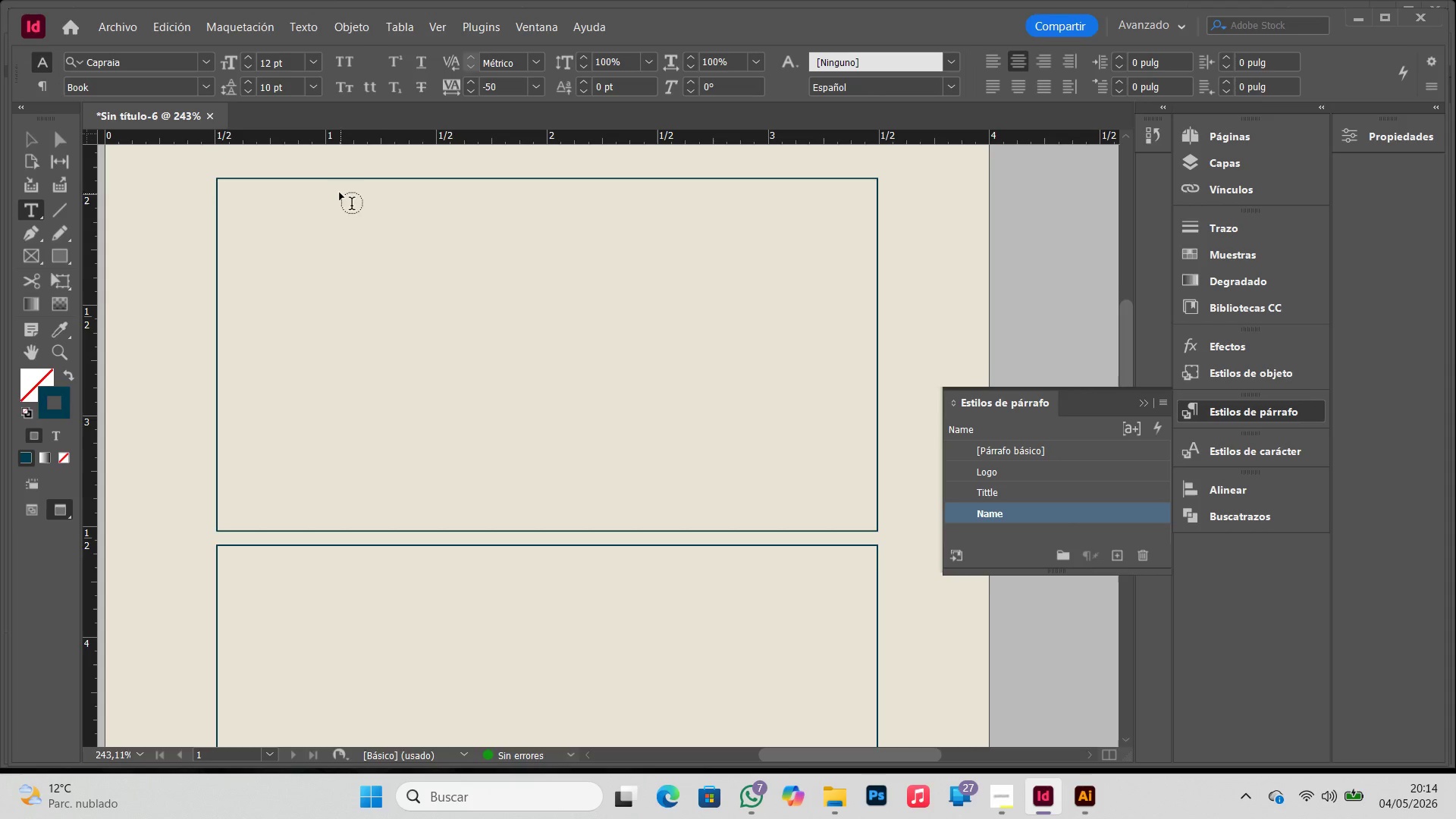 
left_click_drag(start_coordinate=[335, 190], to_coordinate=[686, 226])
 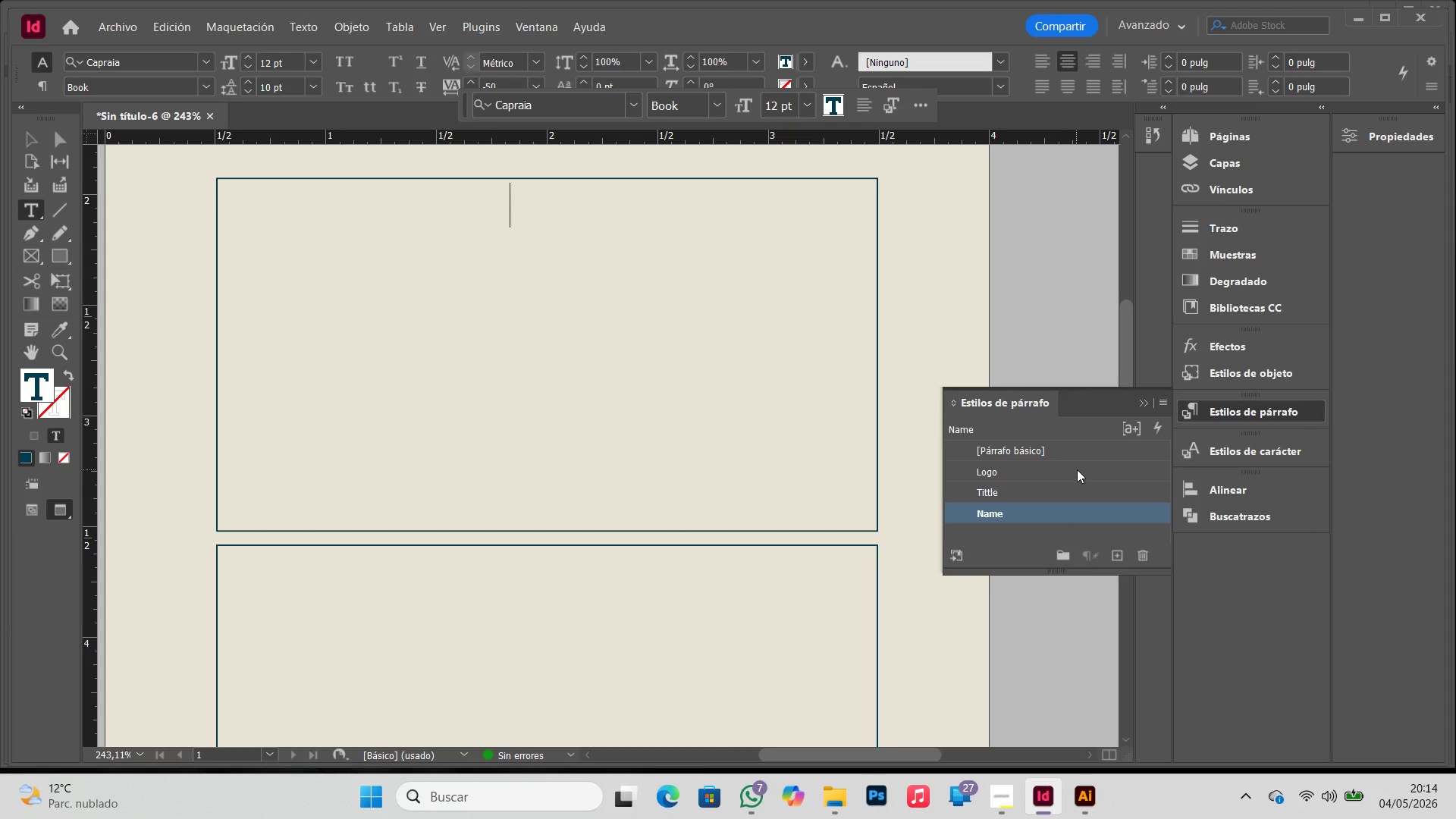 
type(Name)
 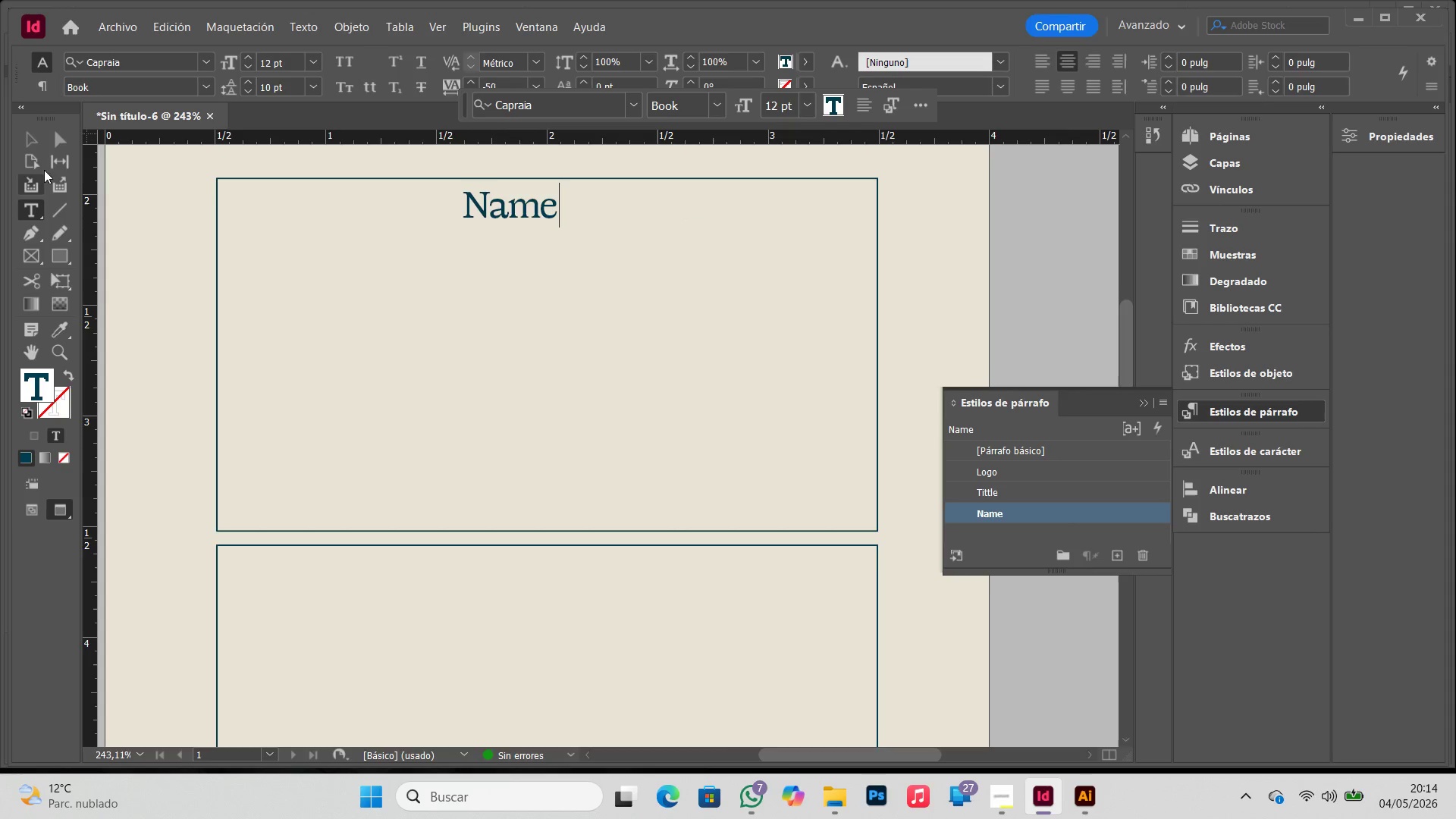 
left_click([35, 138])
 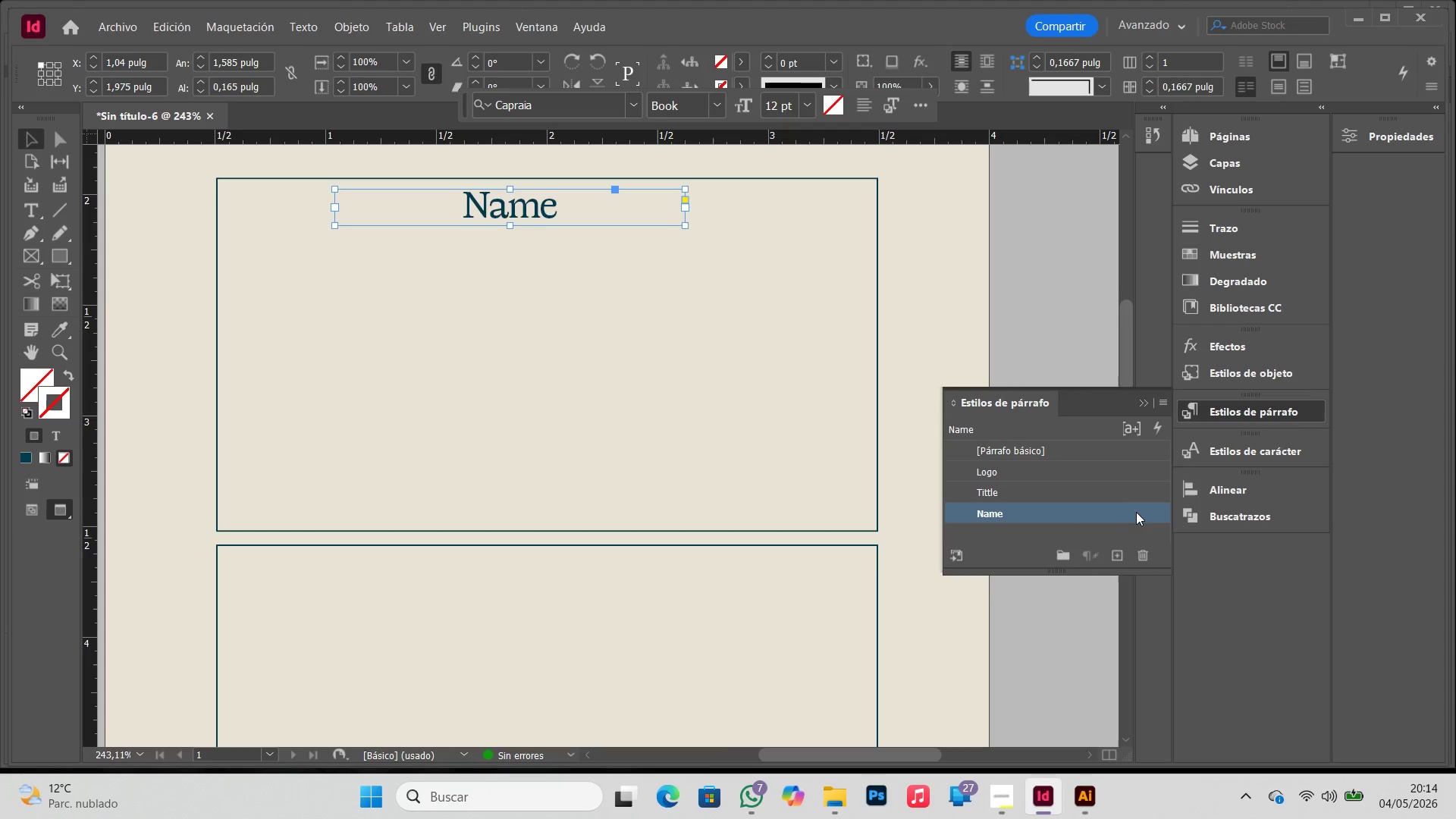 
double_click([1130, 518])
 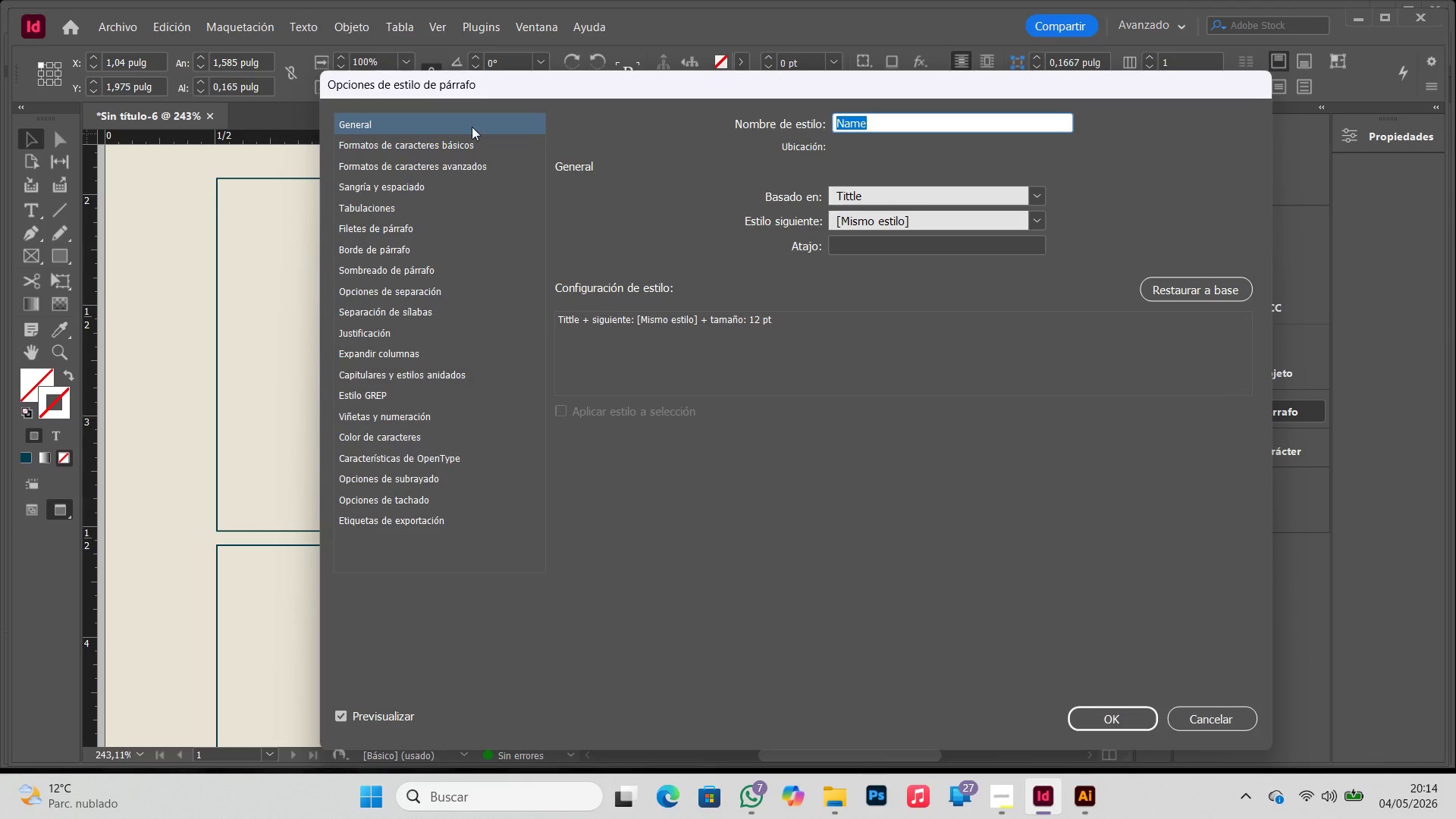 
left_click([472, 145])
 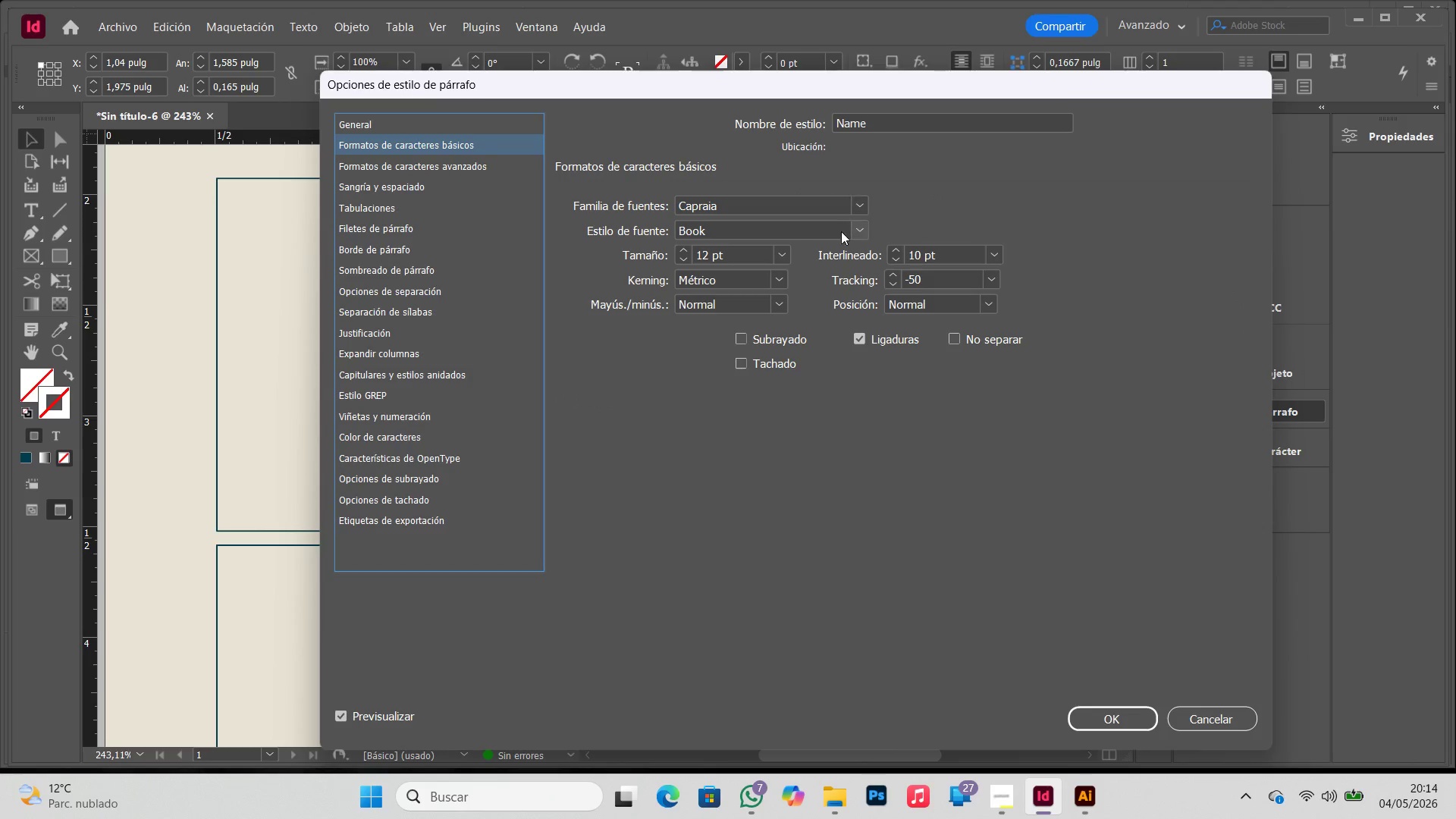 
left_click([852, 228])
 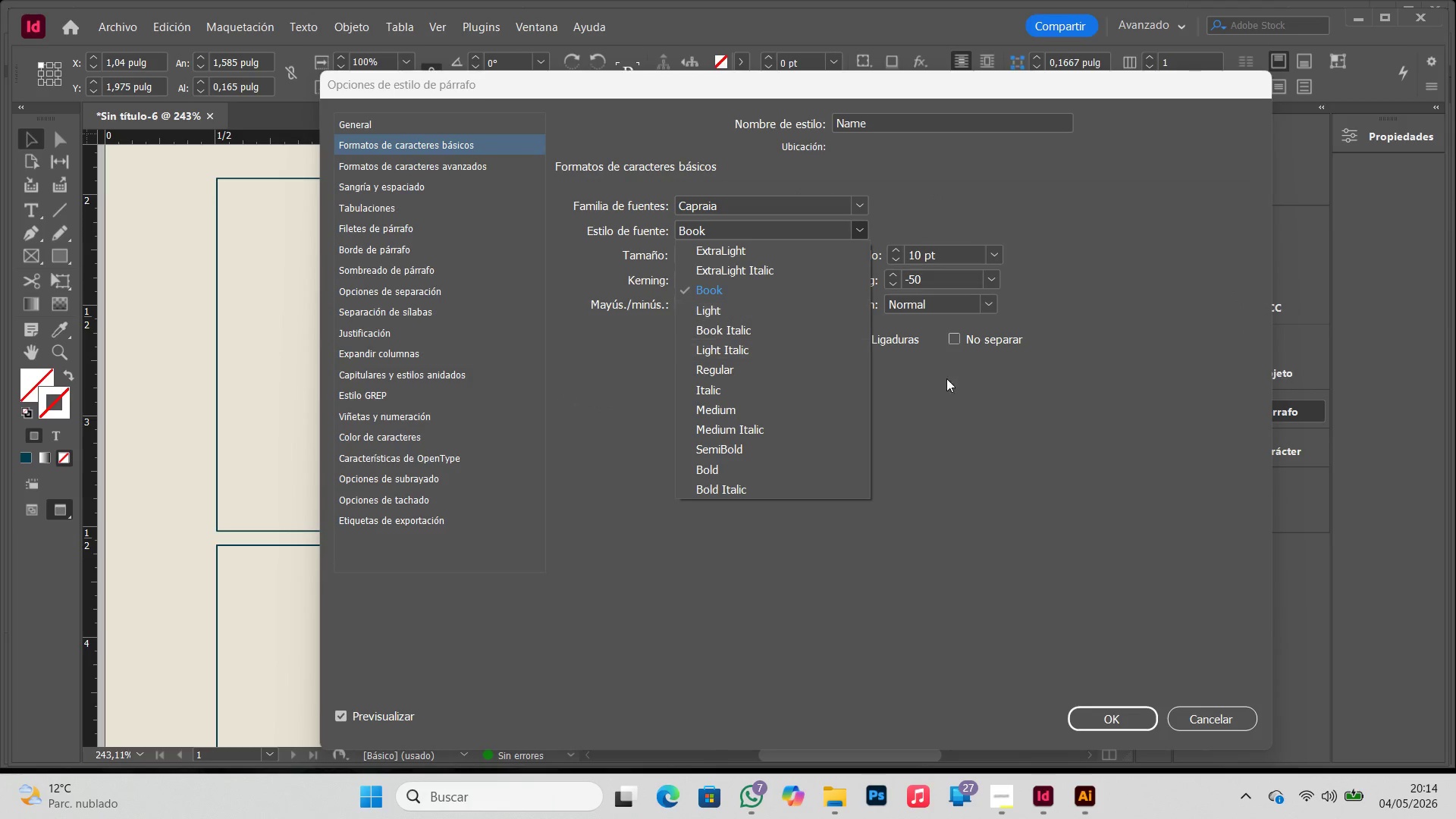 
wait(7.91)
 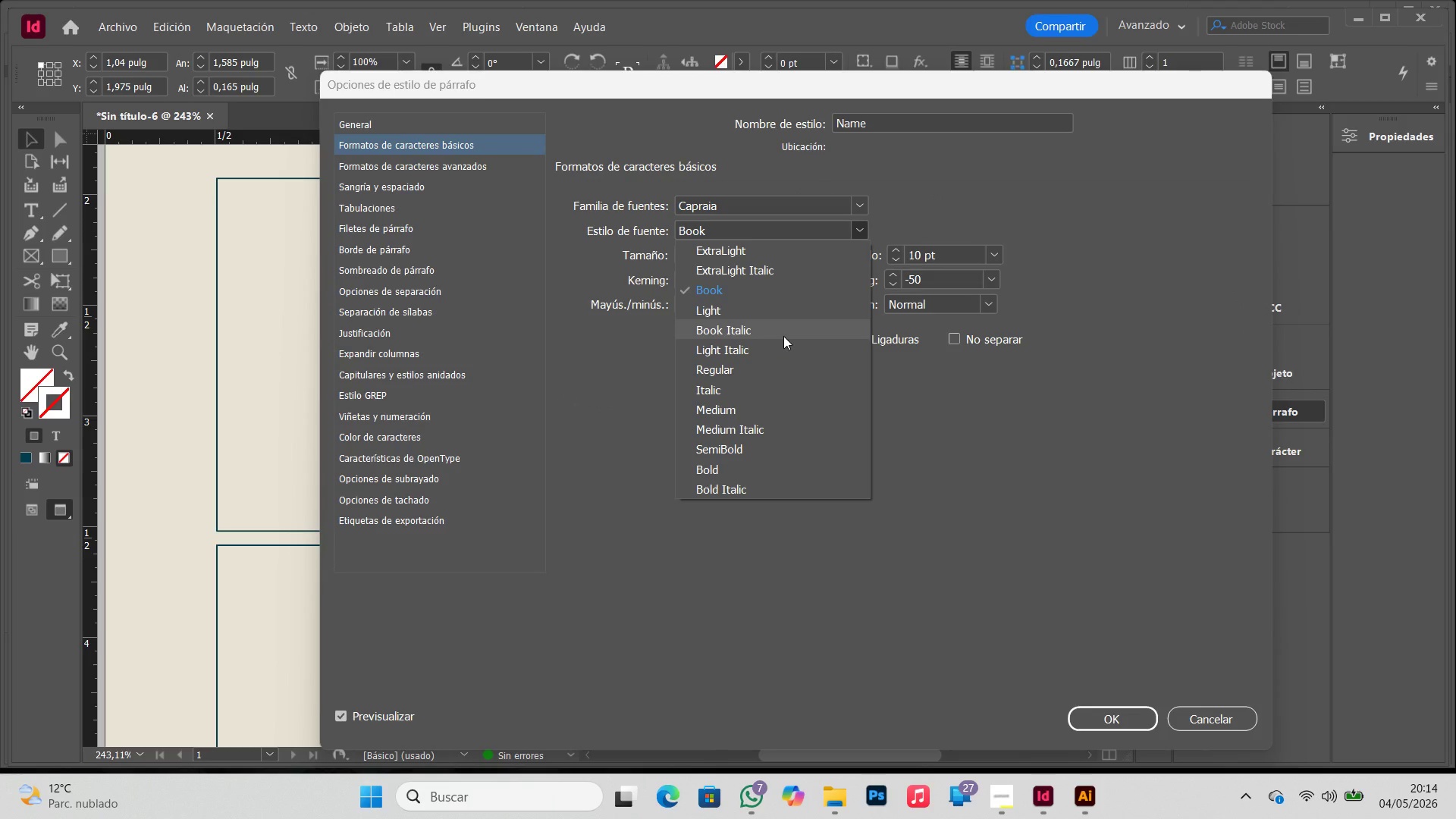 
left_click([784, 257])
 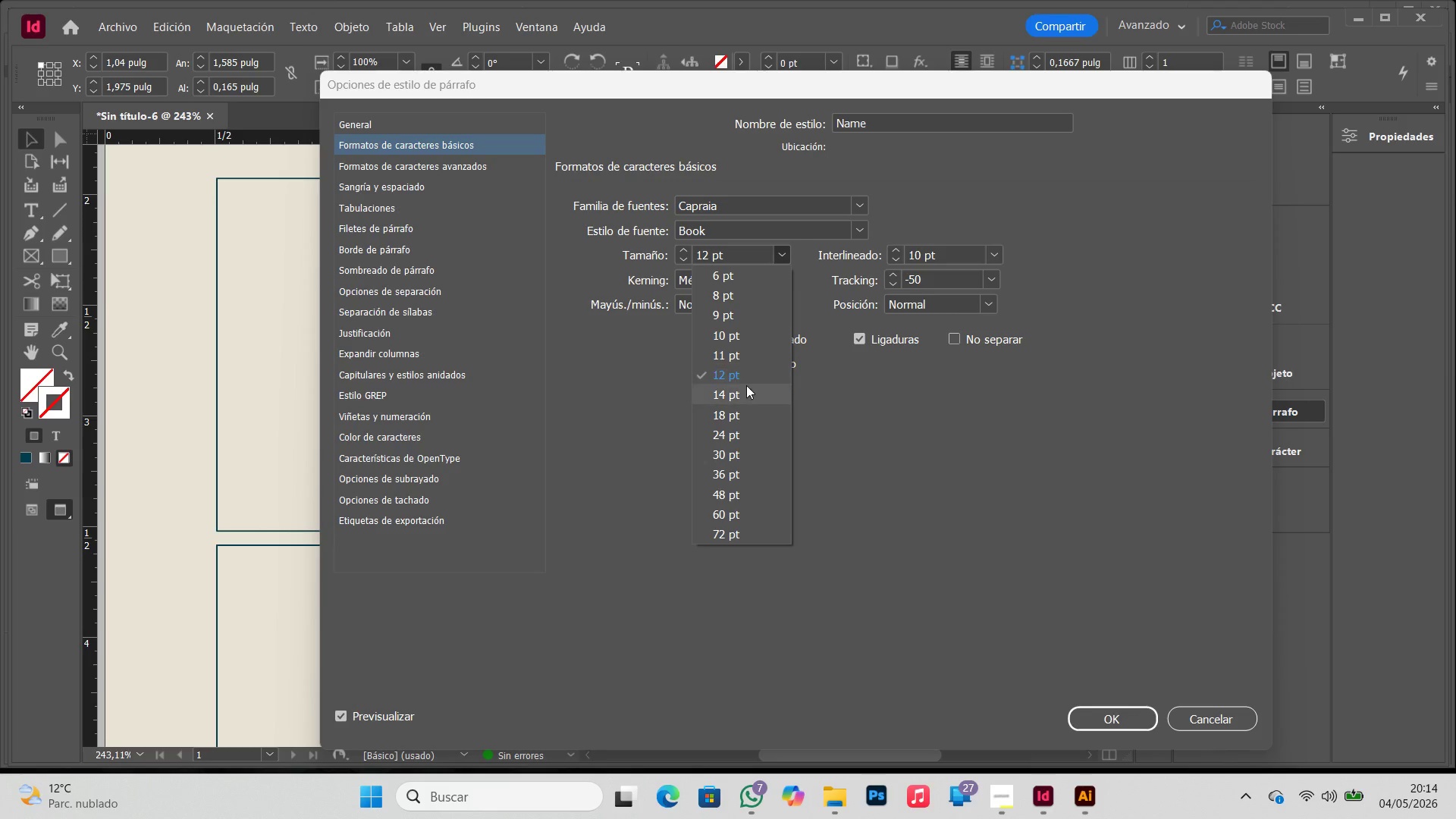 
left_click([745, 395])
 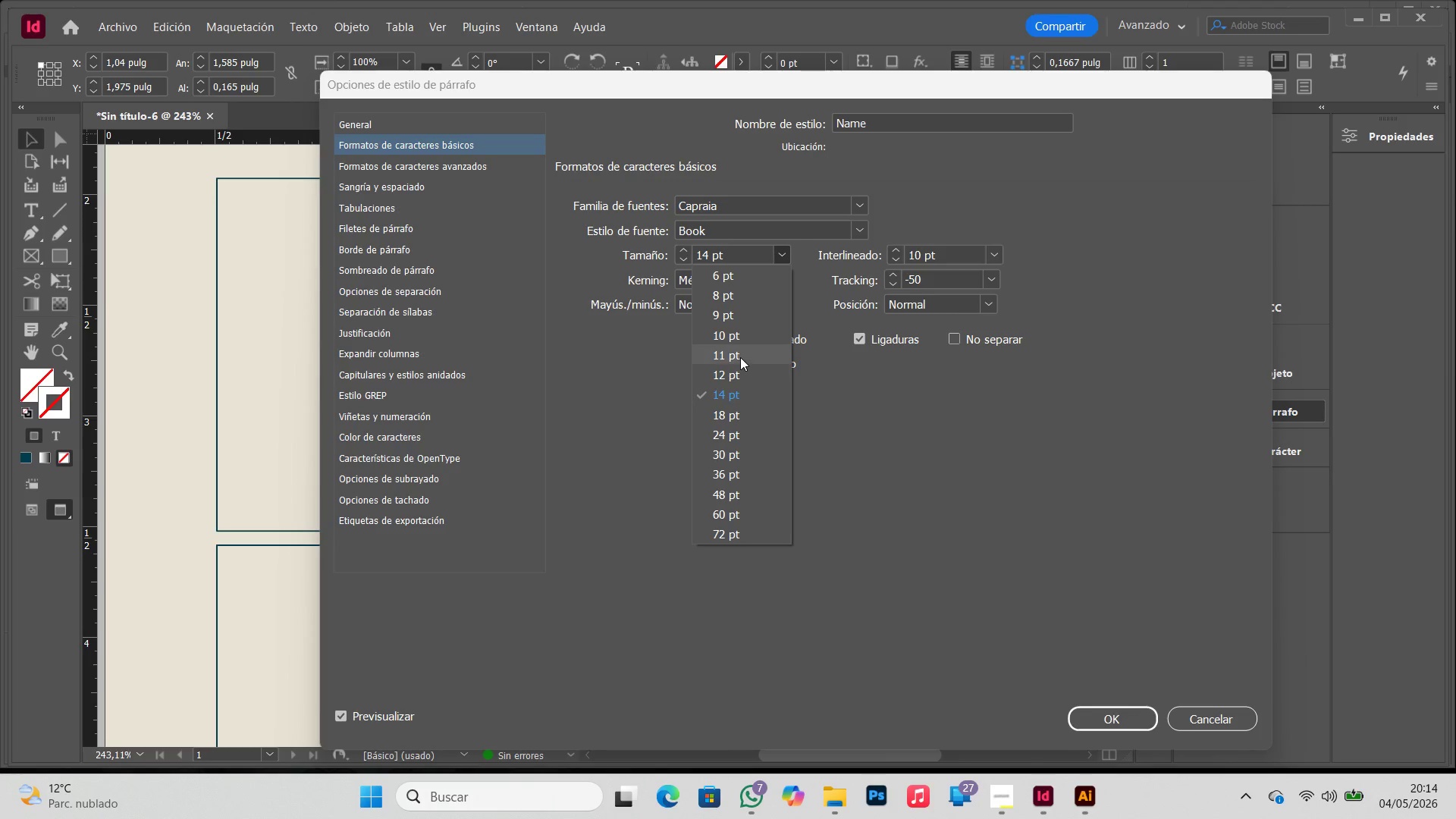 
left_click([740, 351])
 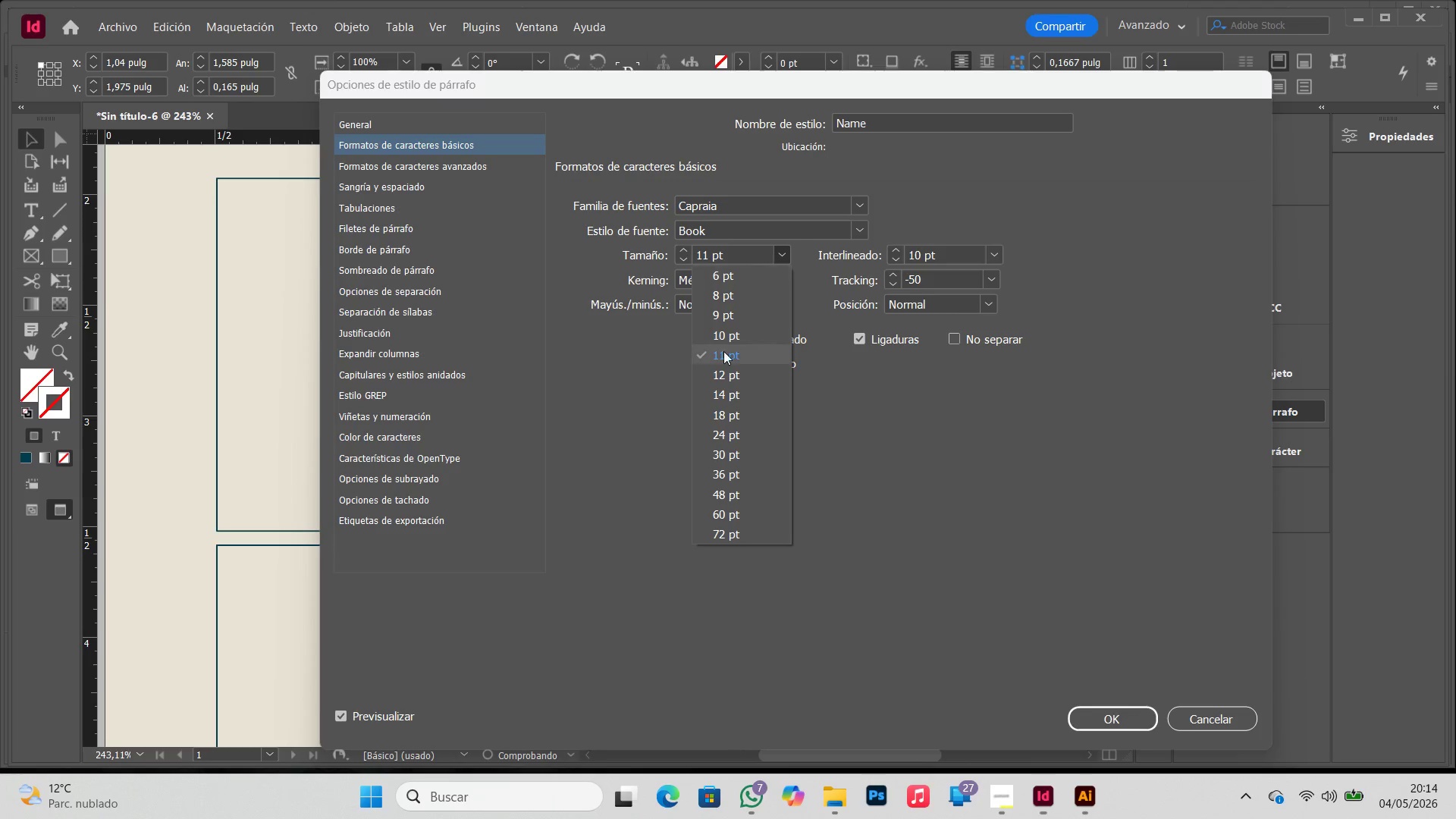 
double_click([736, 328])
 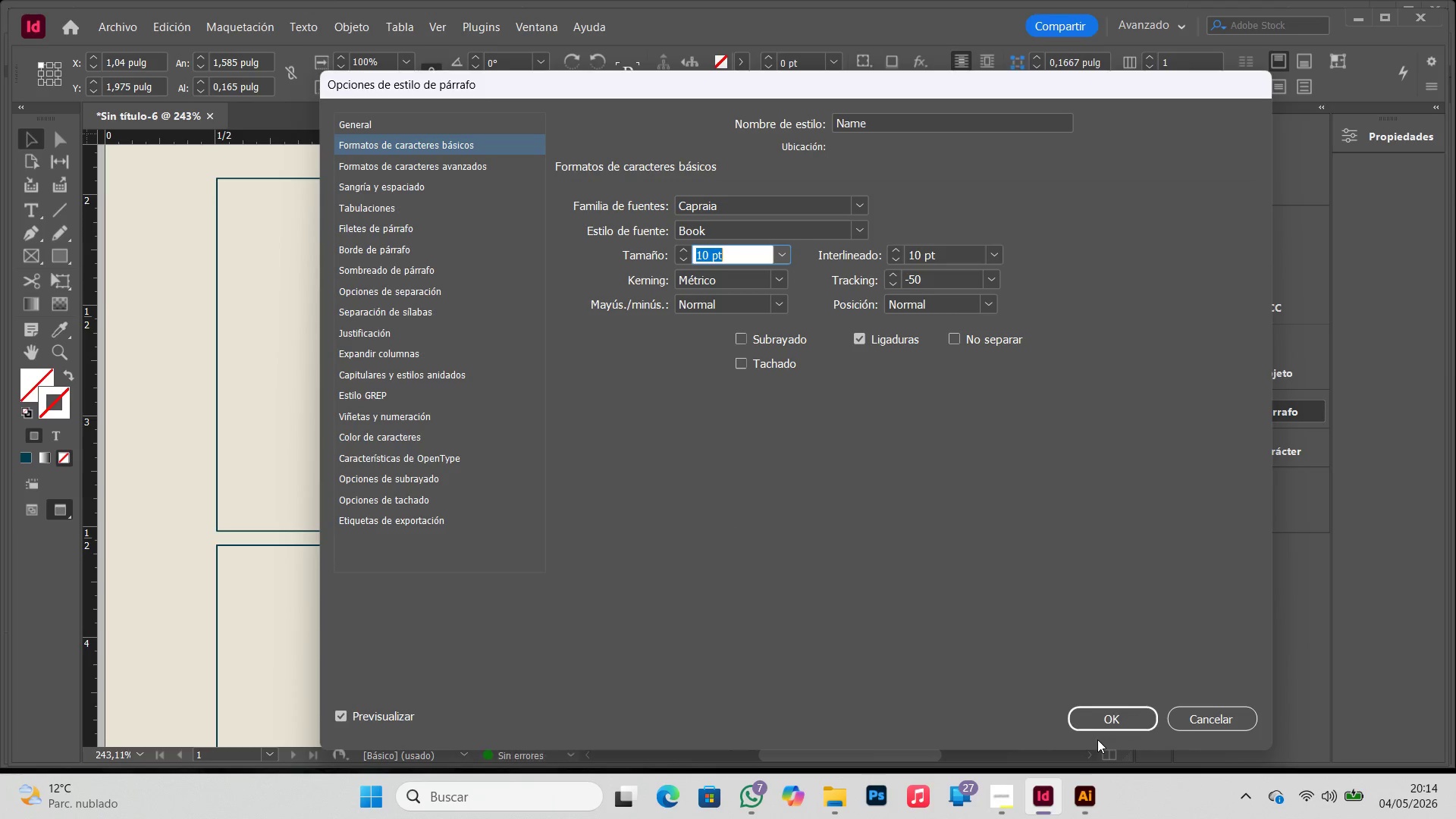 
double_click([1097, 720])
 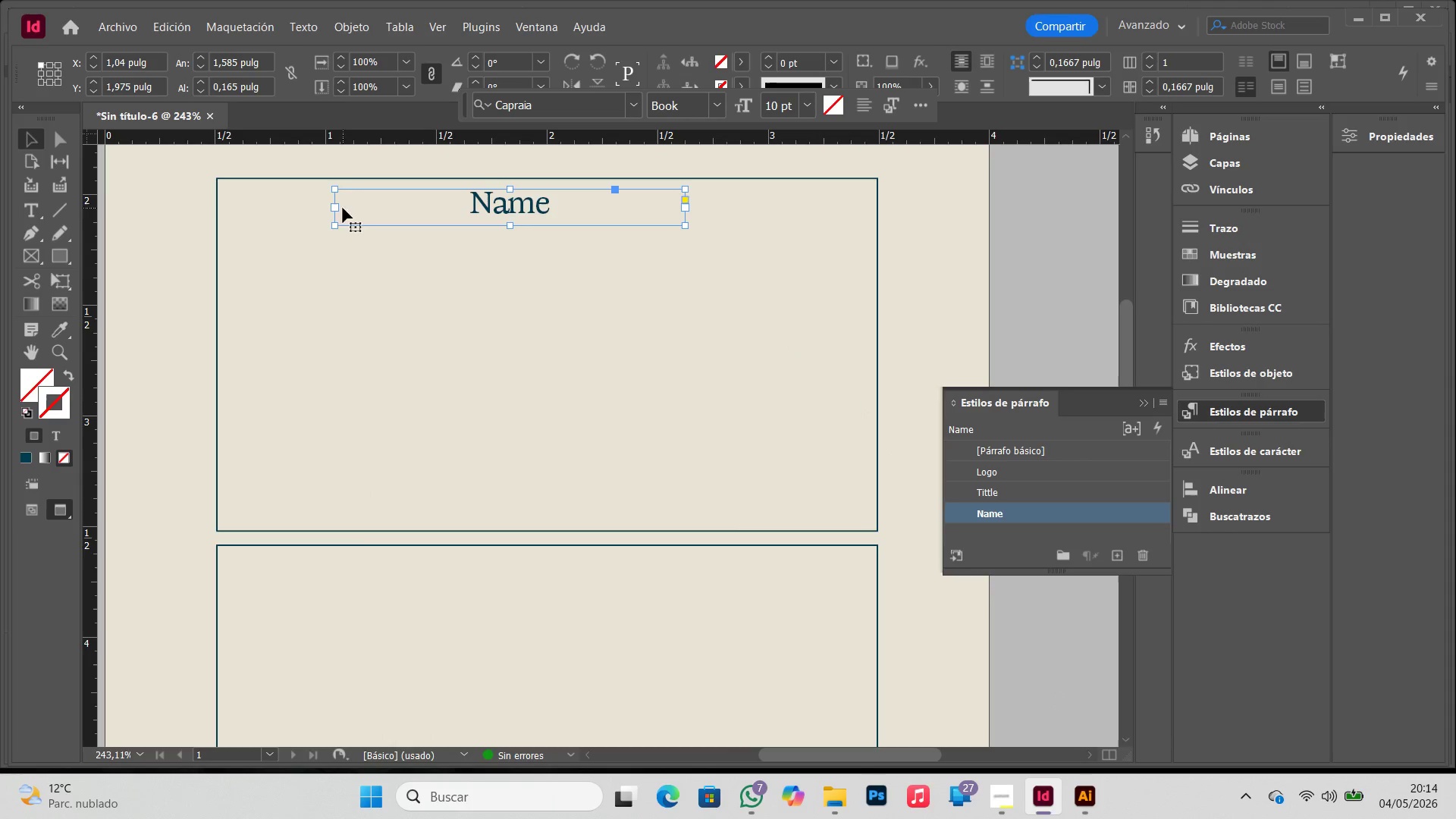 
left_click_drag(start_coordinate=[336, 228], to_coordinate=[394, 228])
 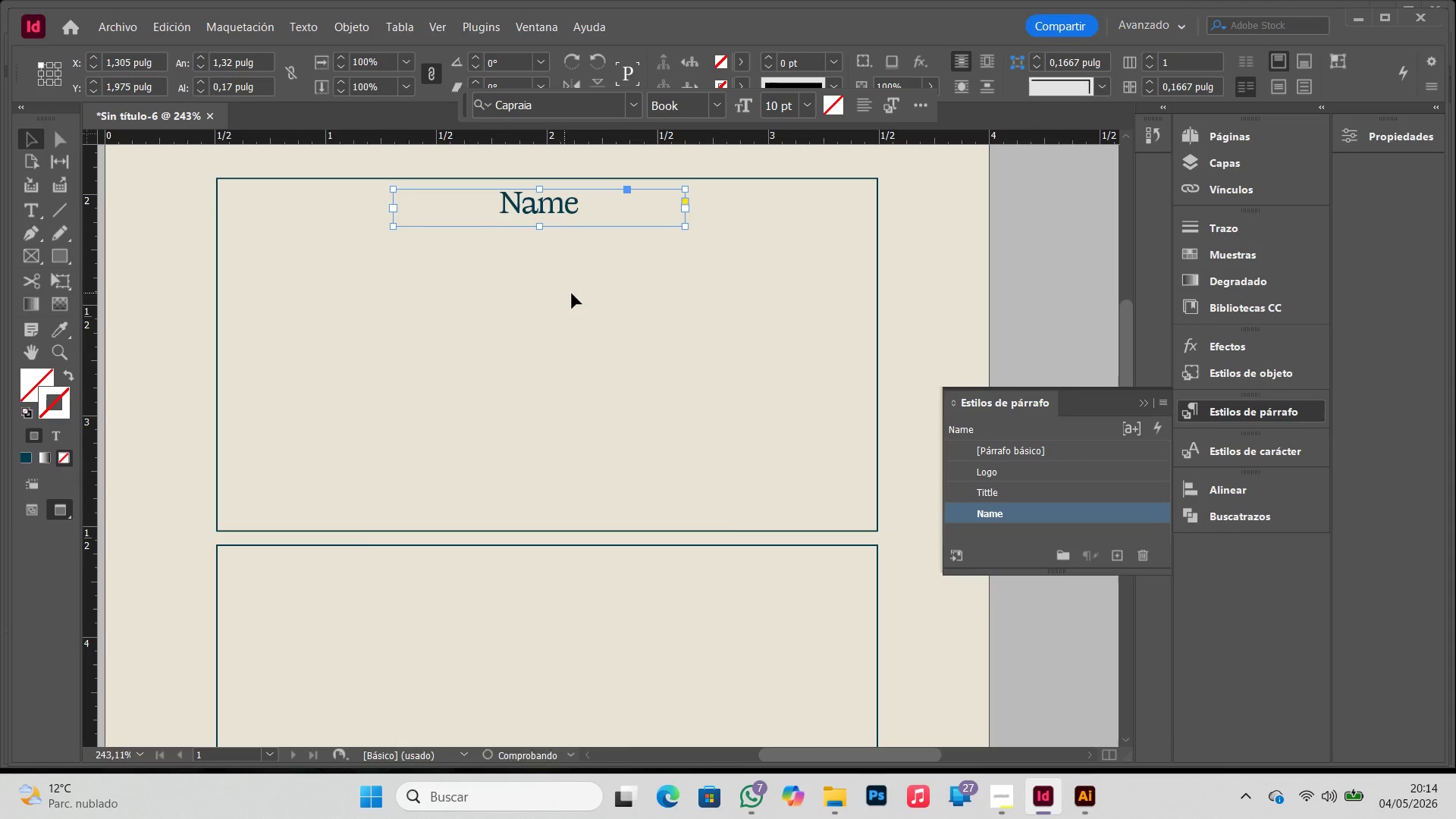 
key(W)
 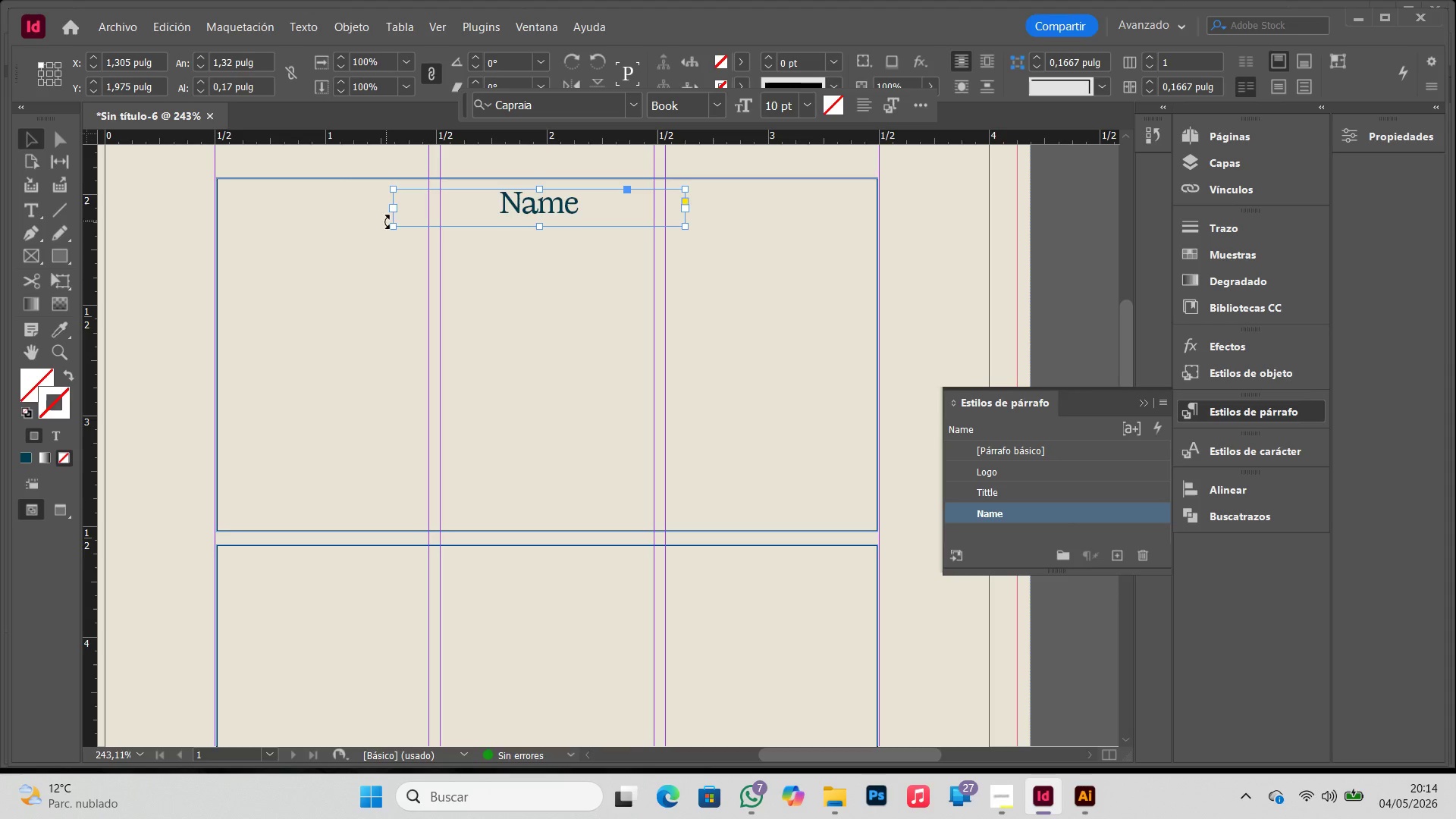 
left_click_drag(start_coordinate=[394, 224], to_coordinate=[443, 224])
 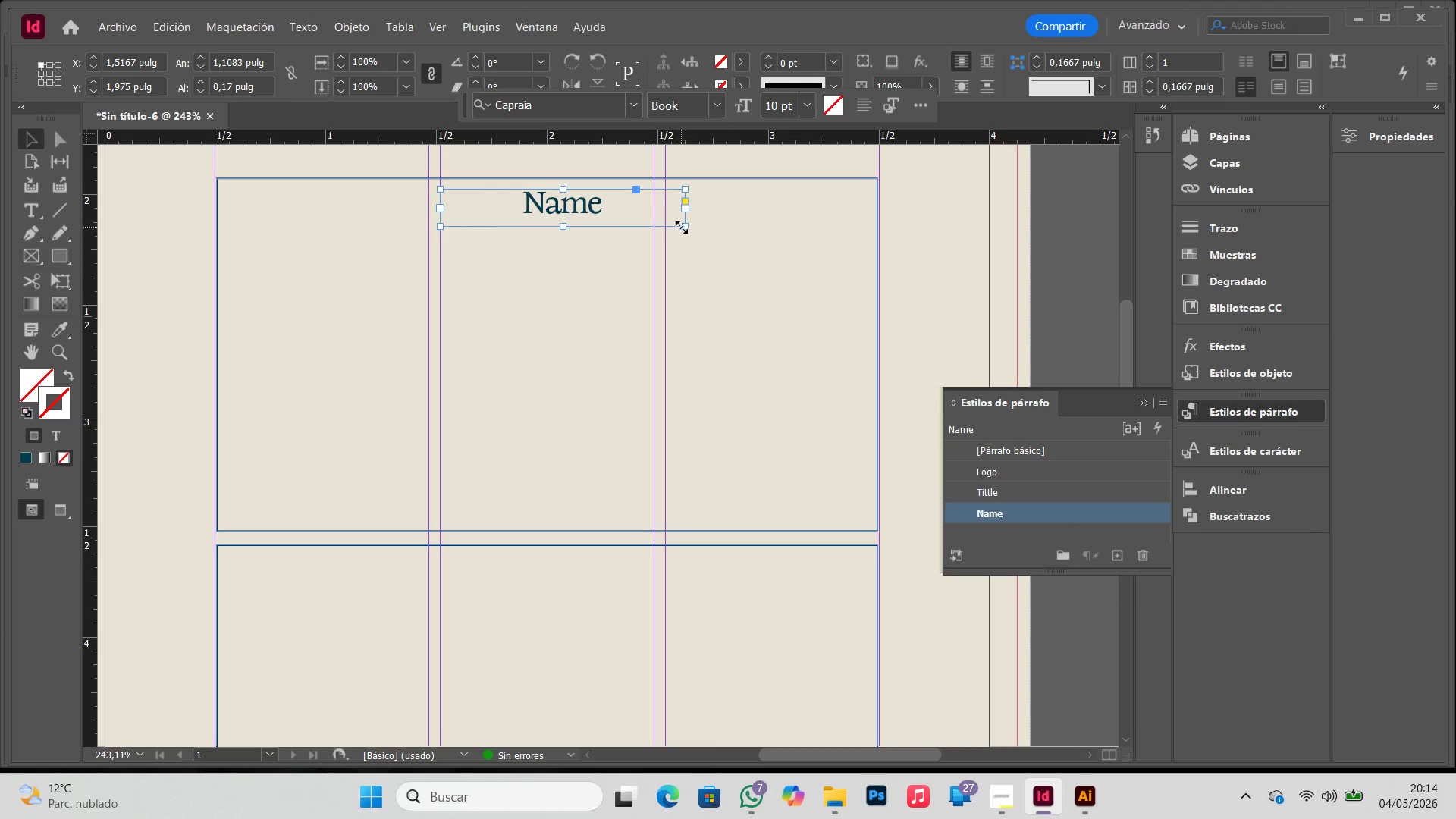 
left_click_drag(start_coordinate=[688, 228], to_coordinate=[862, 226])
 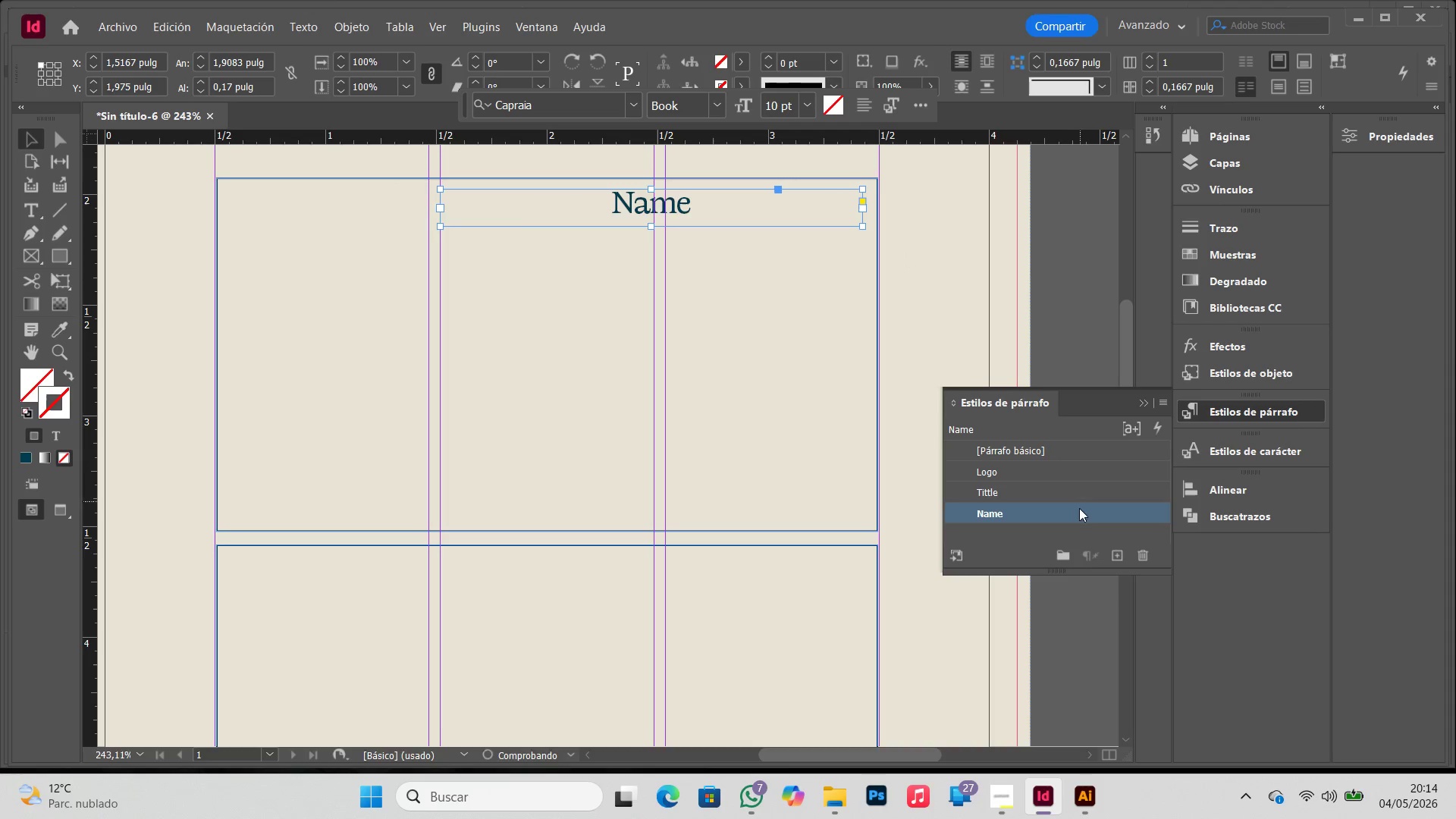 
double_click([1079, 512])
 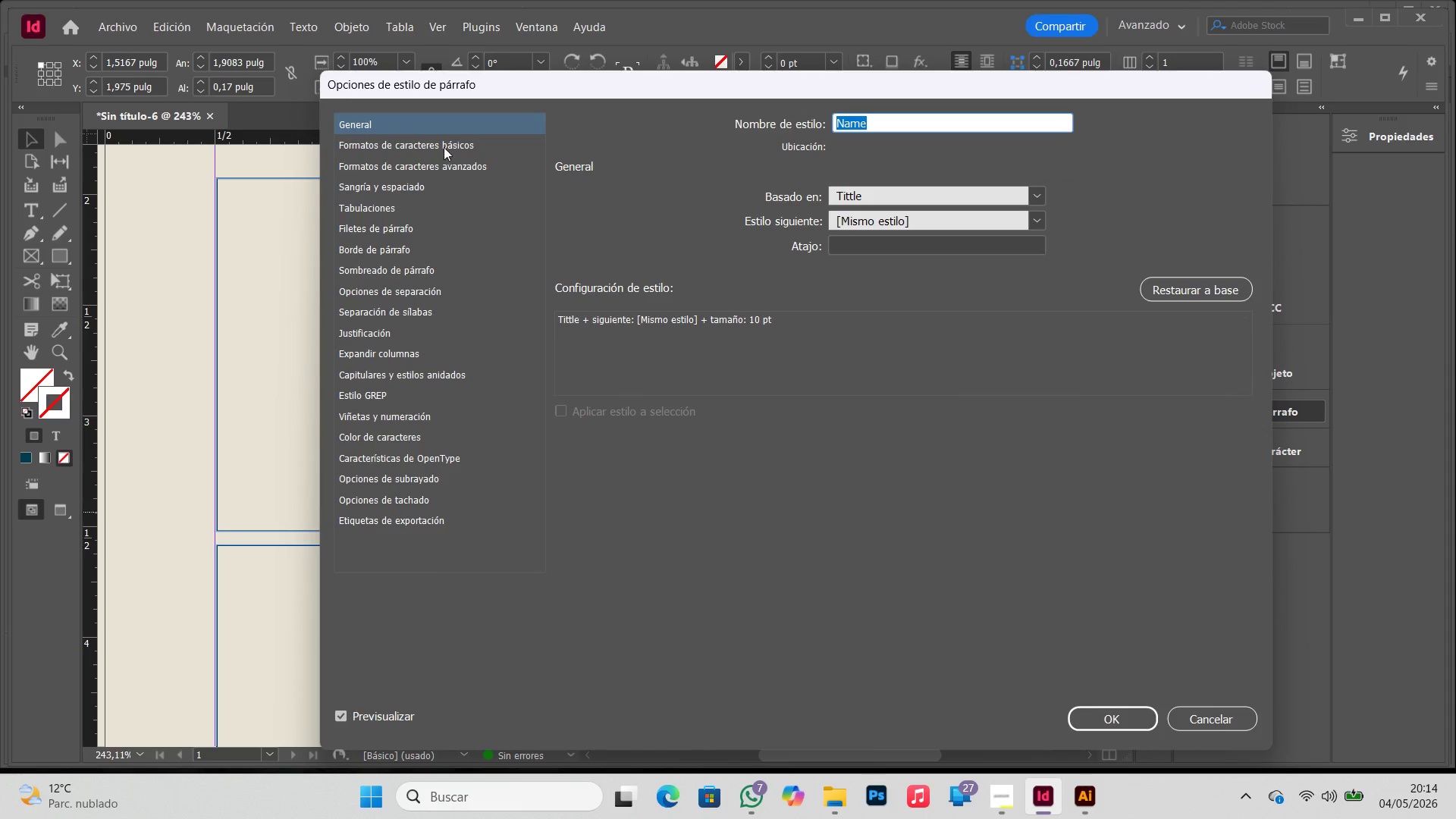 
left_click([444, 147])
 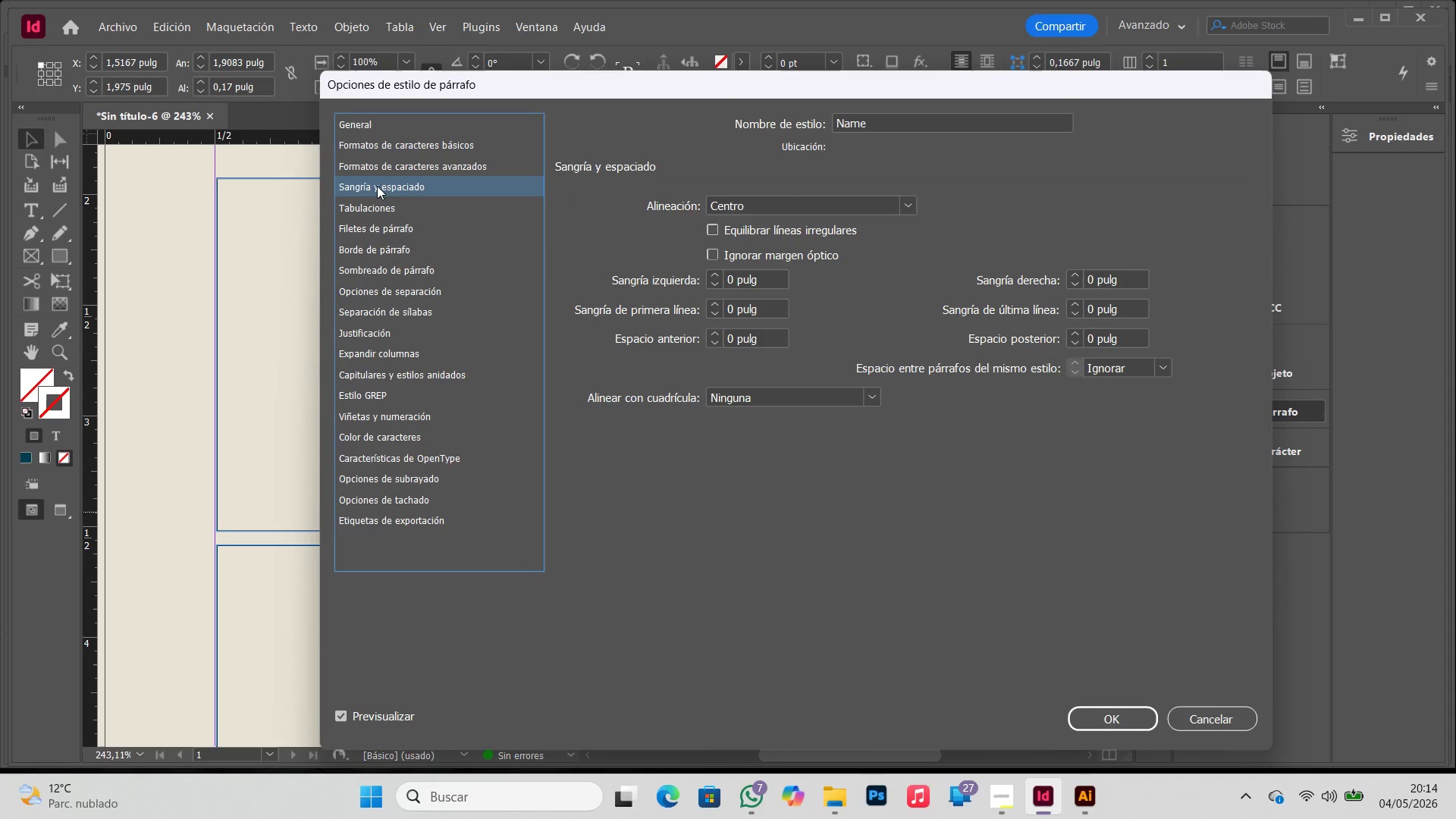 
left_click([835, 202])
 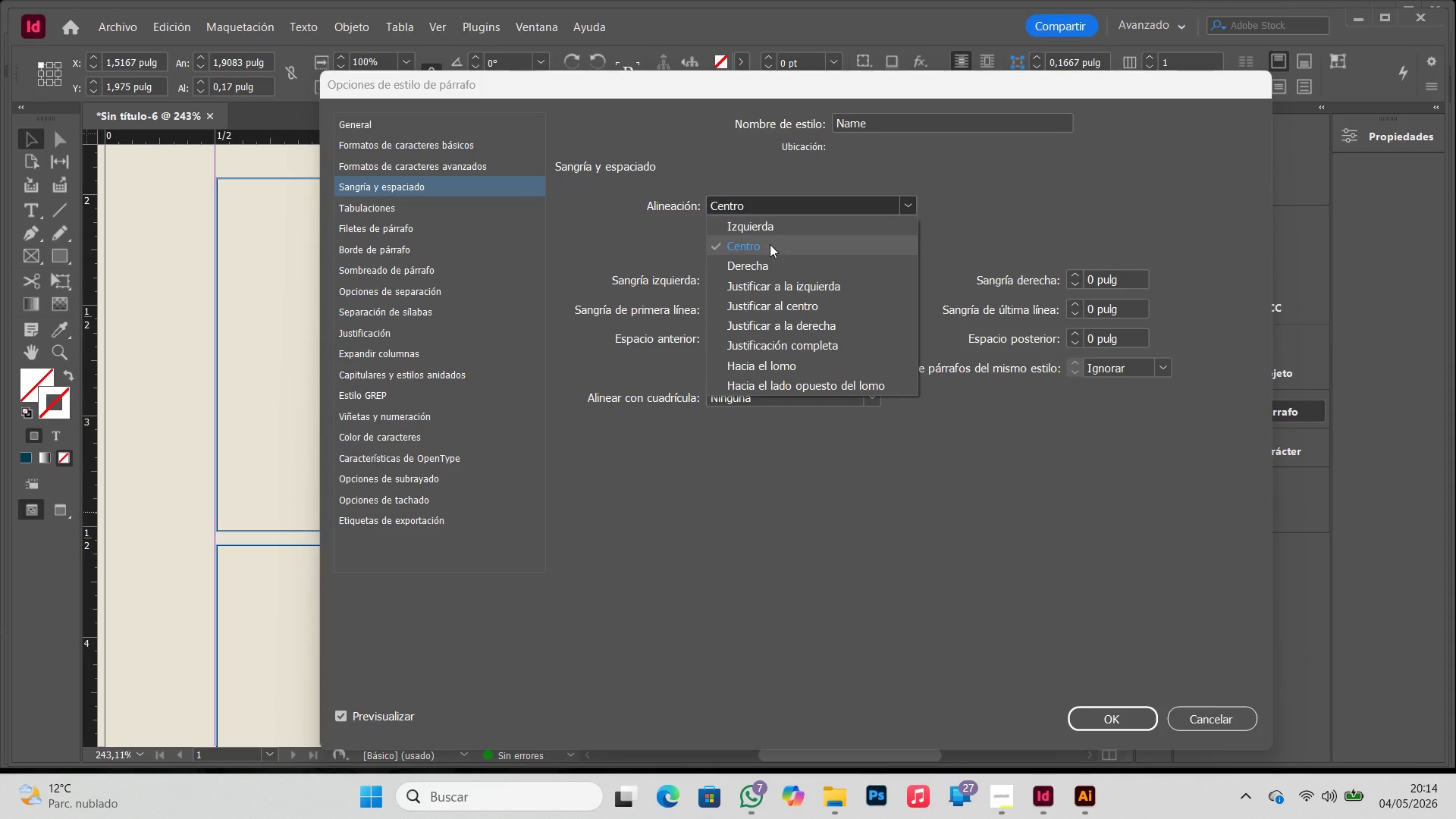 
left_click([774, 226])
 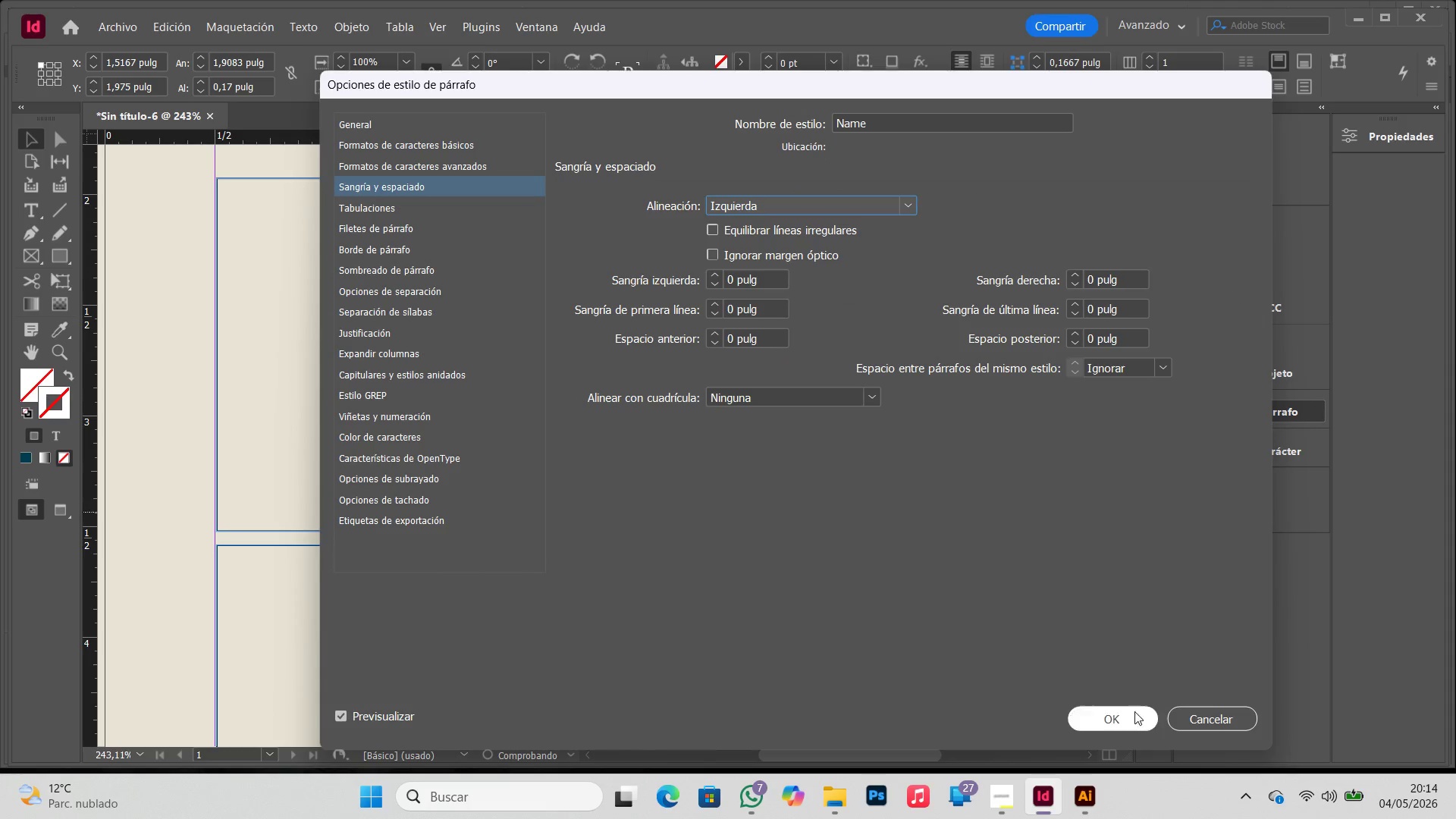 
left_click([1131, 714])
 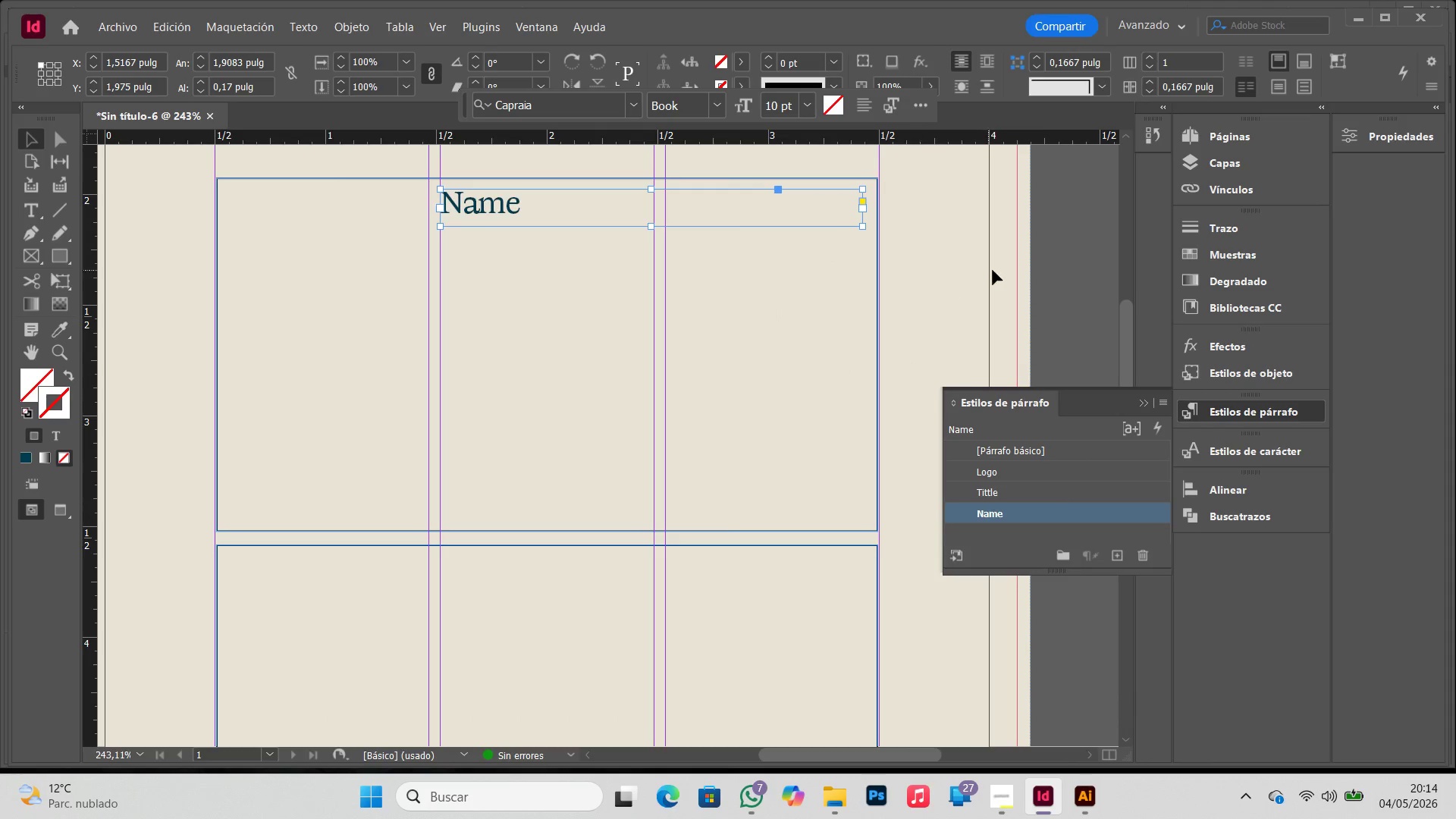 
left_click([1058, 281])
 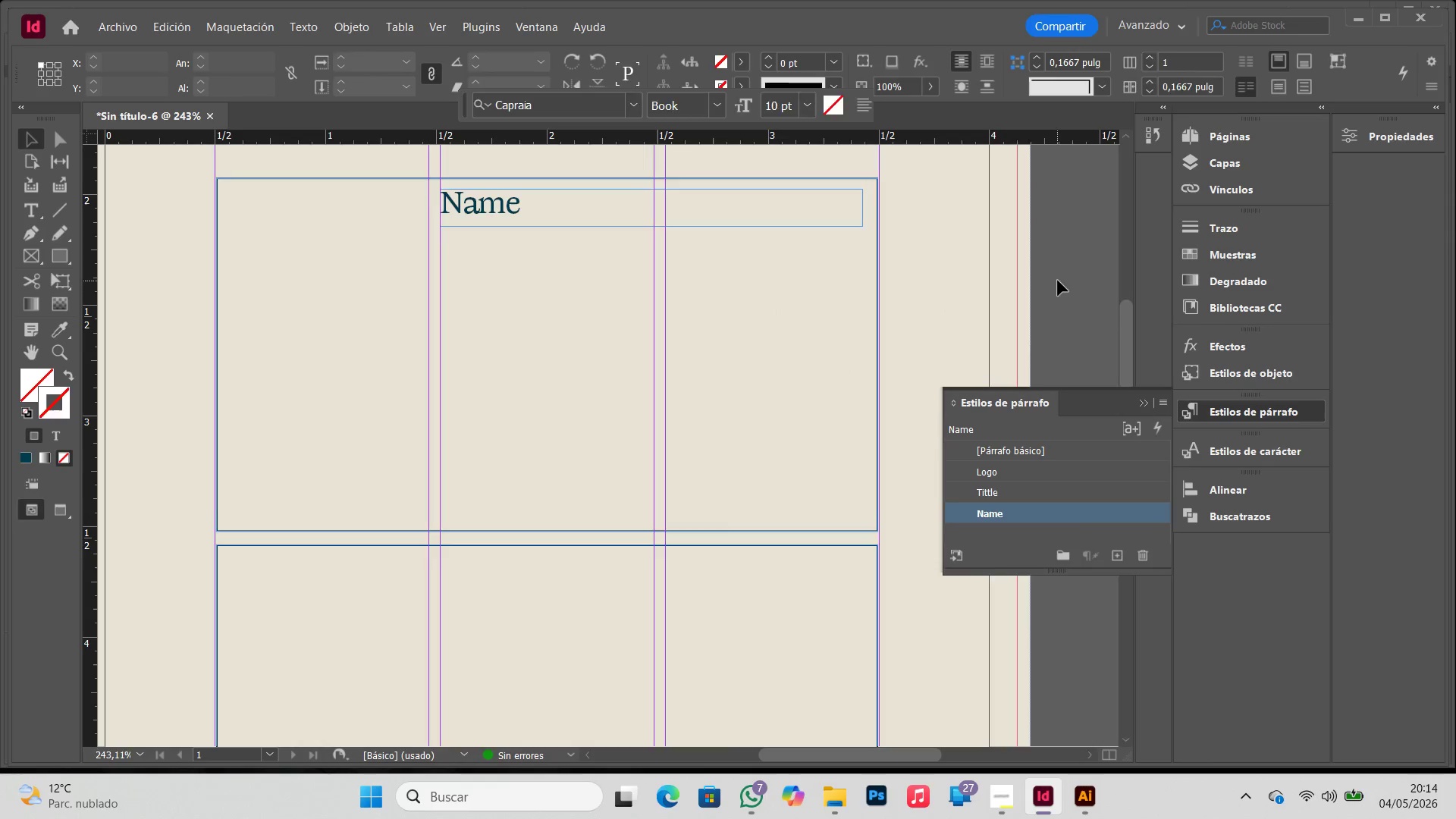 
type(ww)
 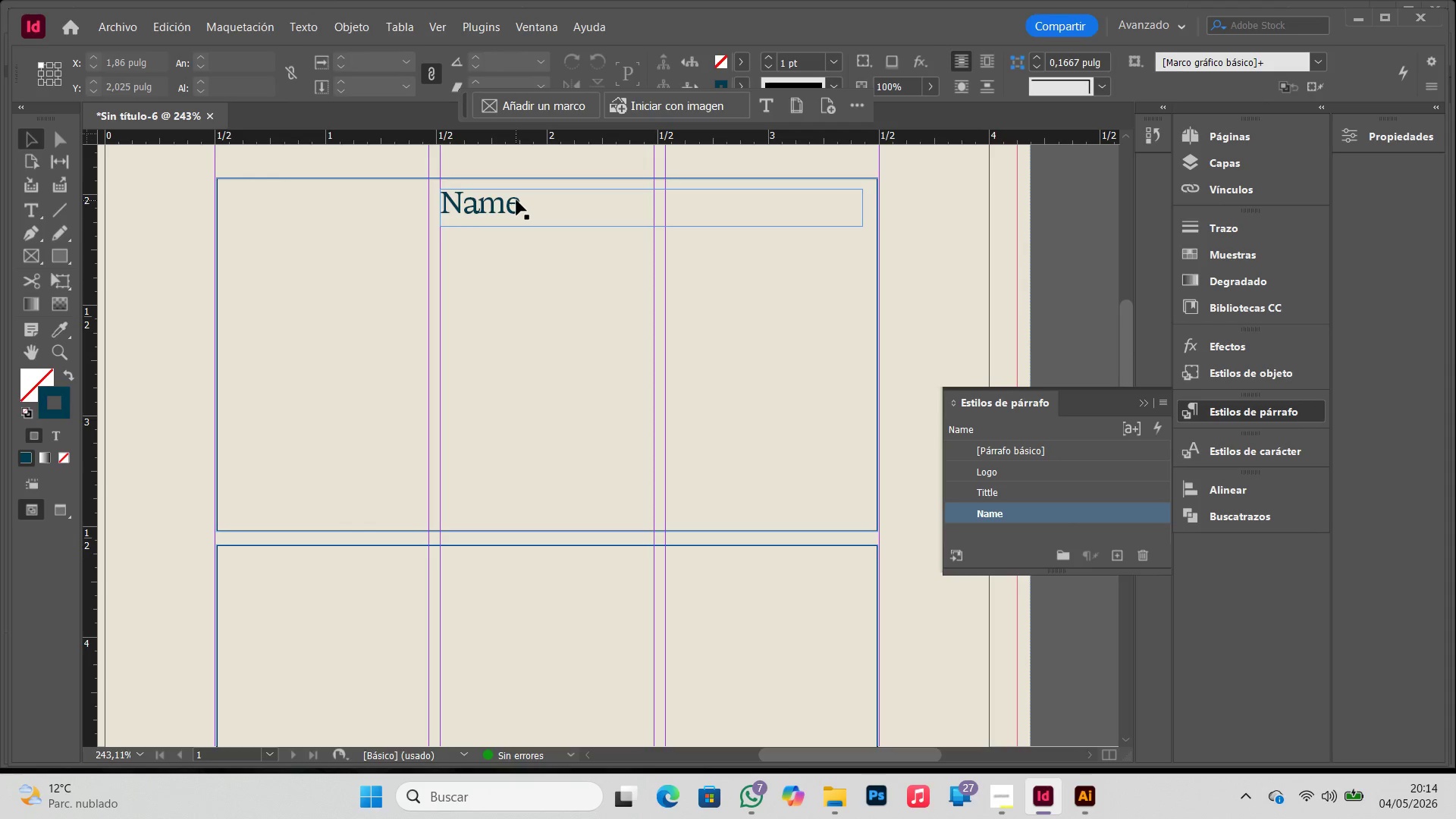 
left_click_drag(start_coordinate=[516, 200], to_coordinate=[516, 210])
 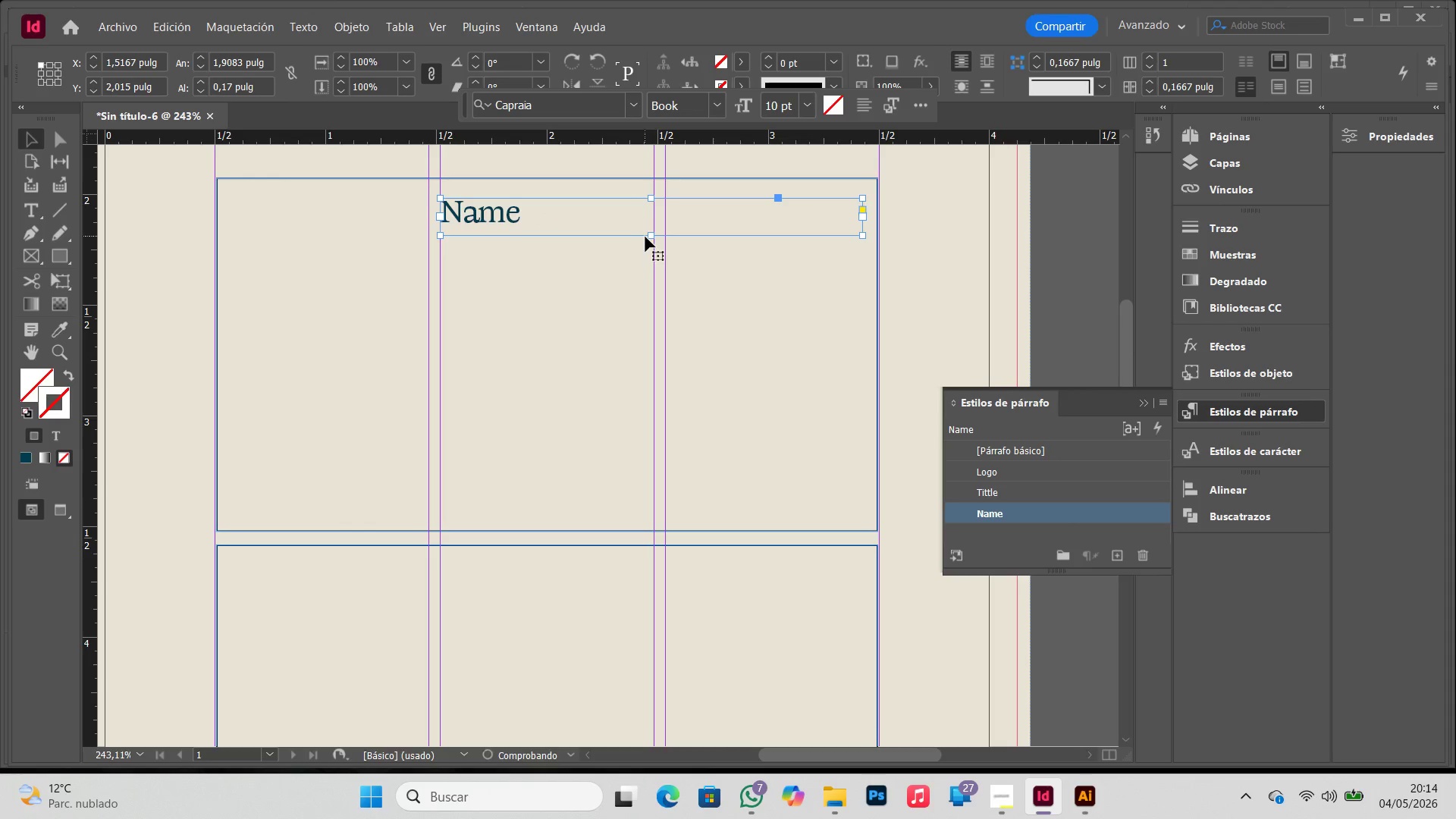 
hold_key(key=ShiftLeft, duration=0.67)
 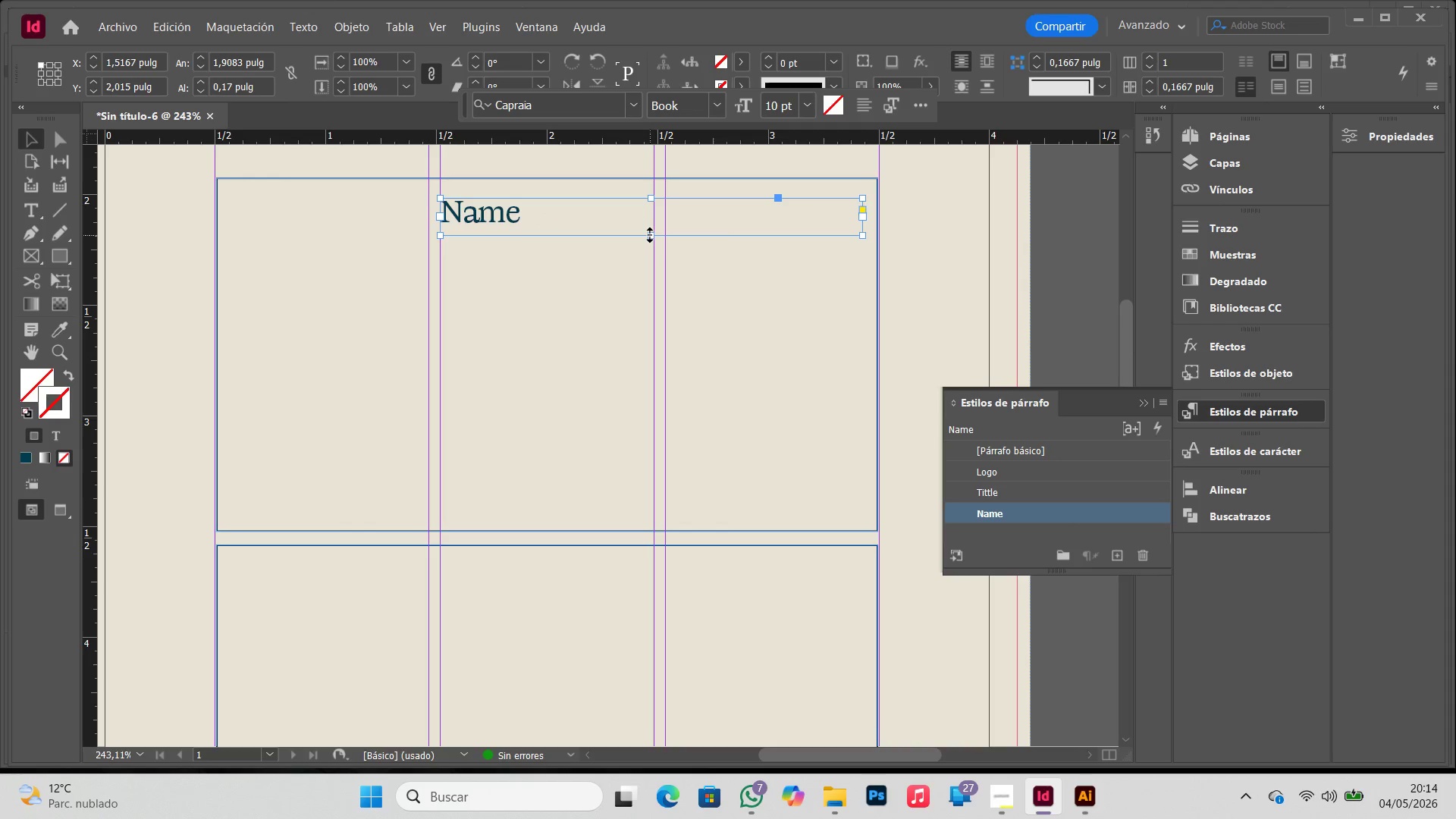 
double_click([650, 235])
 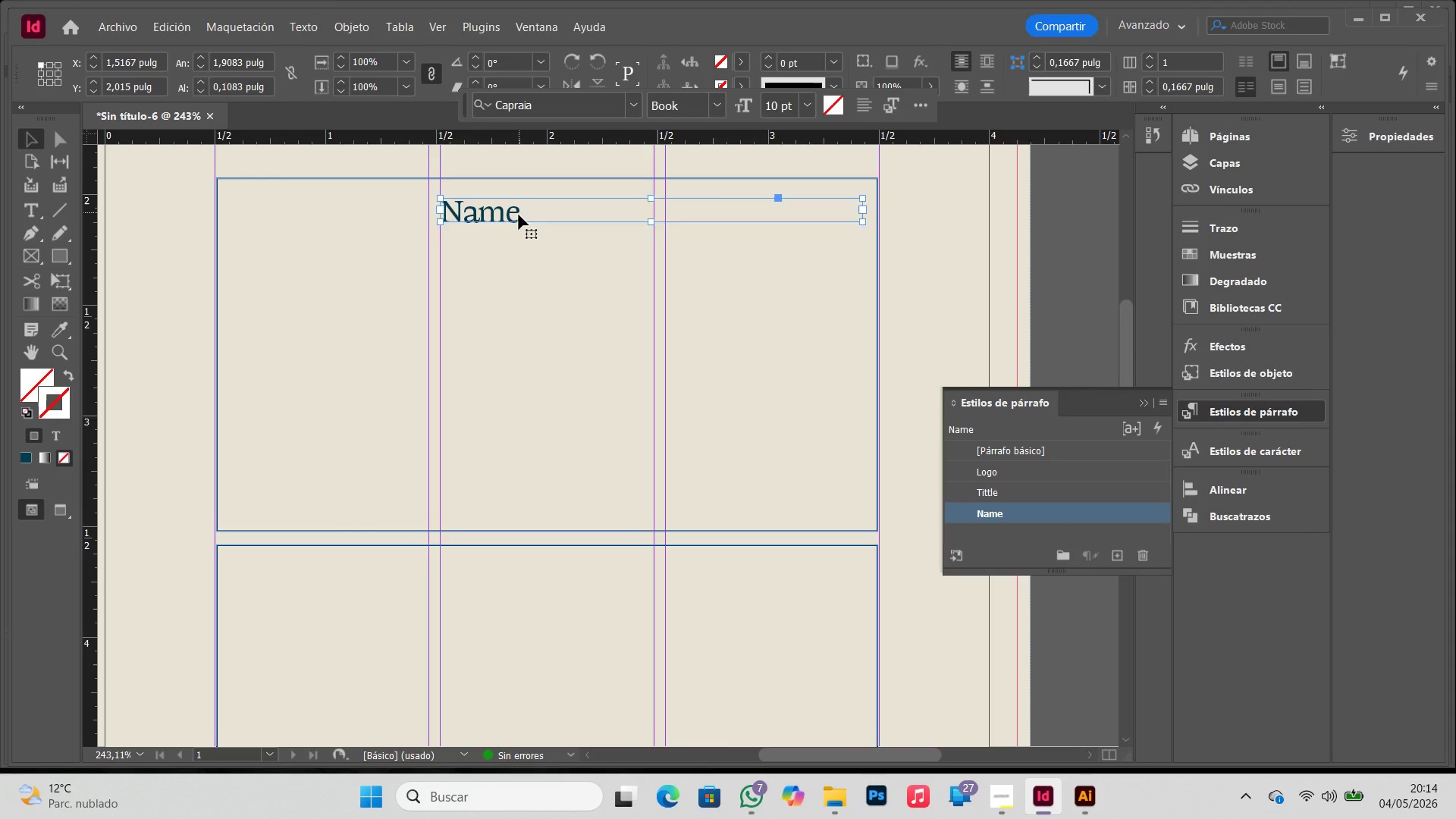 
hold_key(key=ShiftLeft, duration=0.45)
 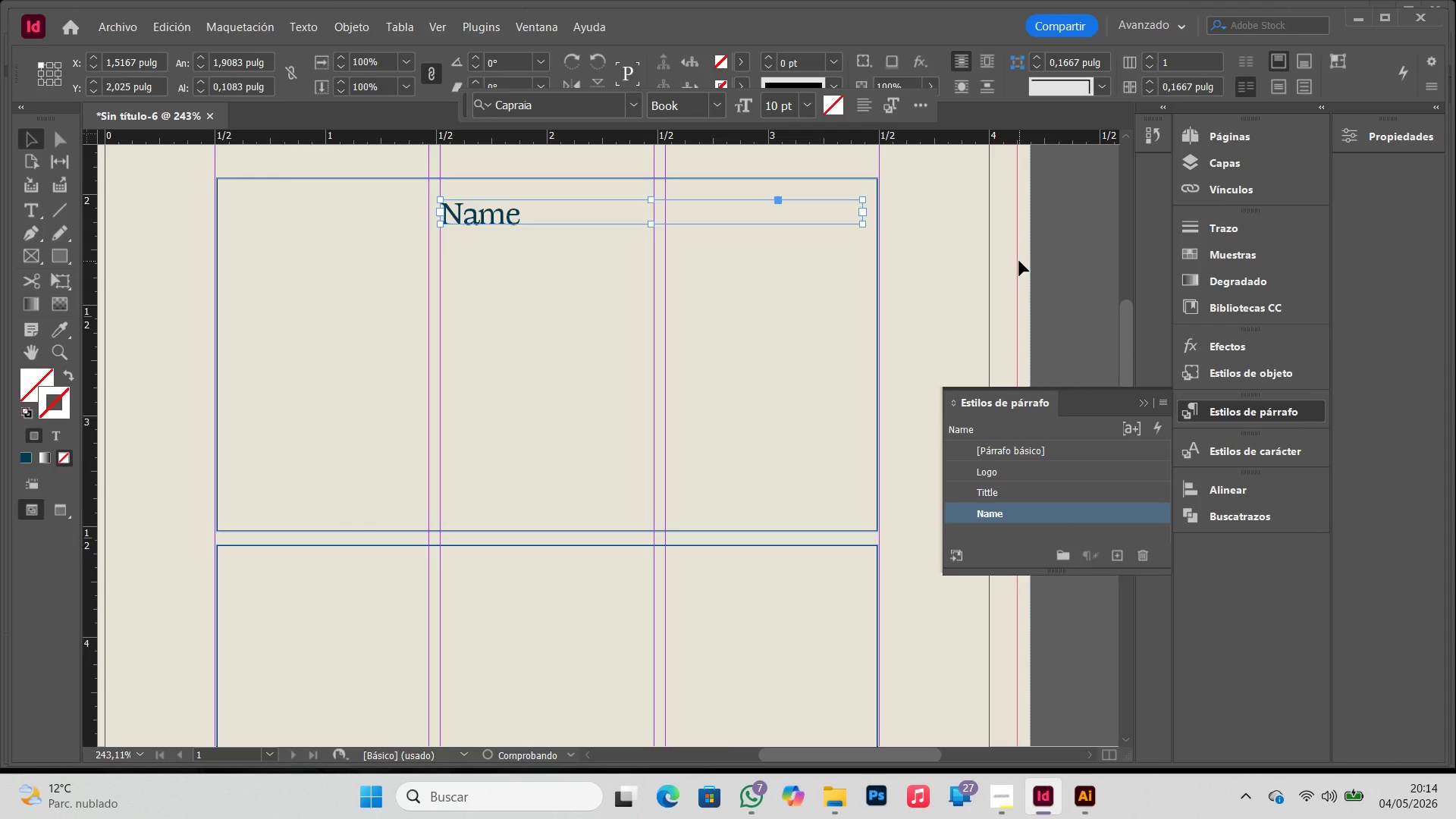 
left_click([1019, 261])
 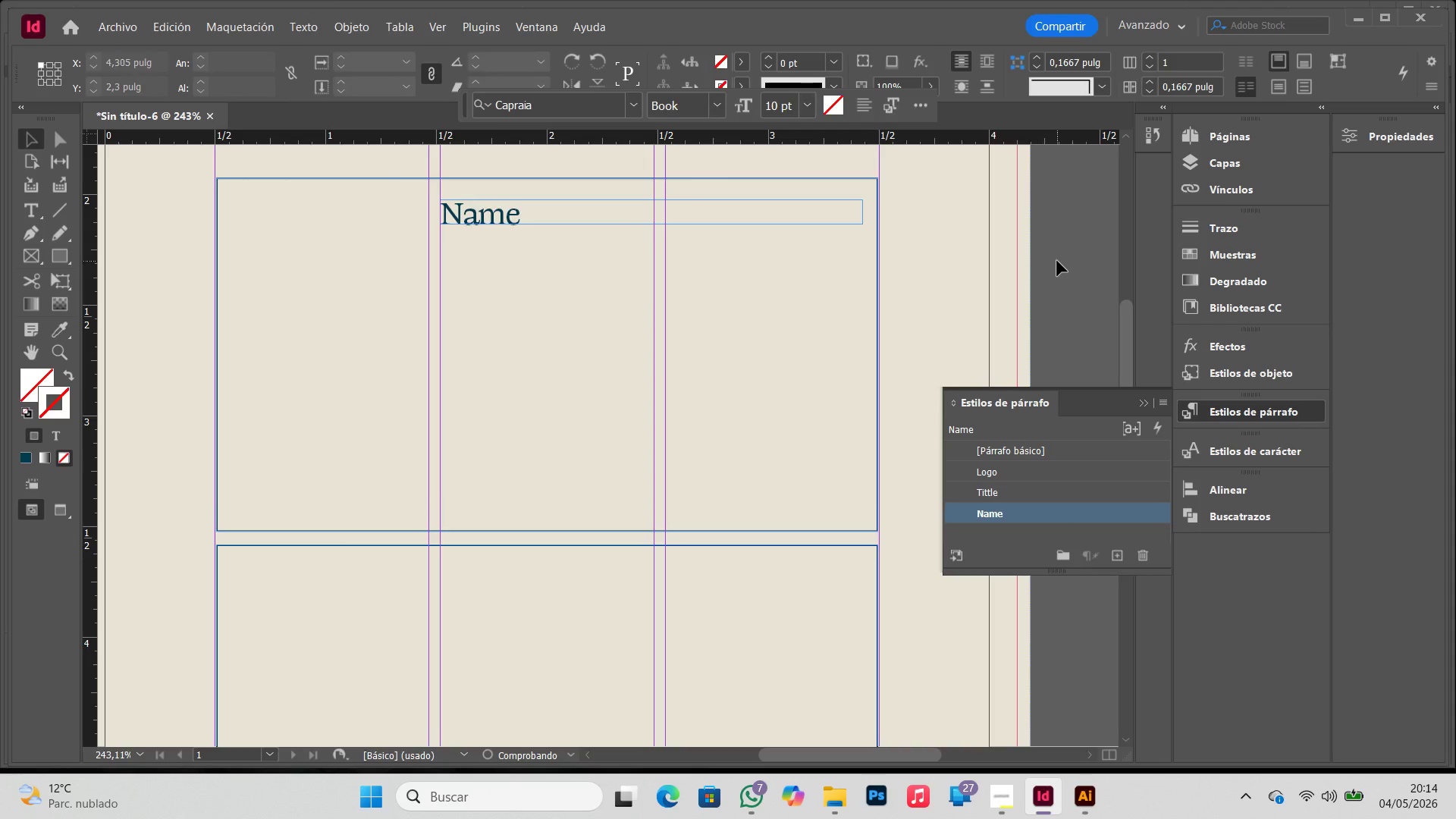 
type(ww)
 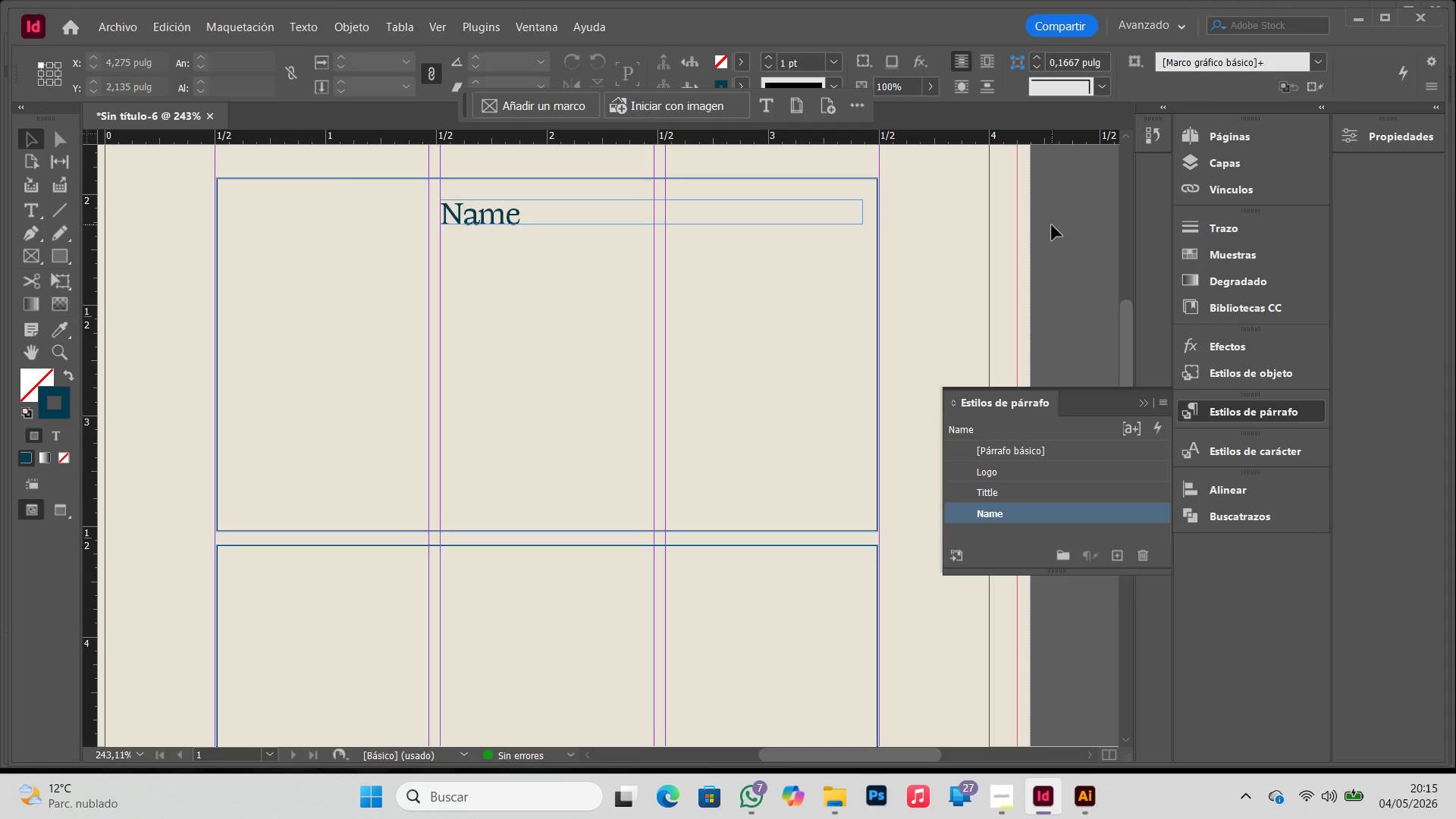 
wait(24.73)
 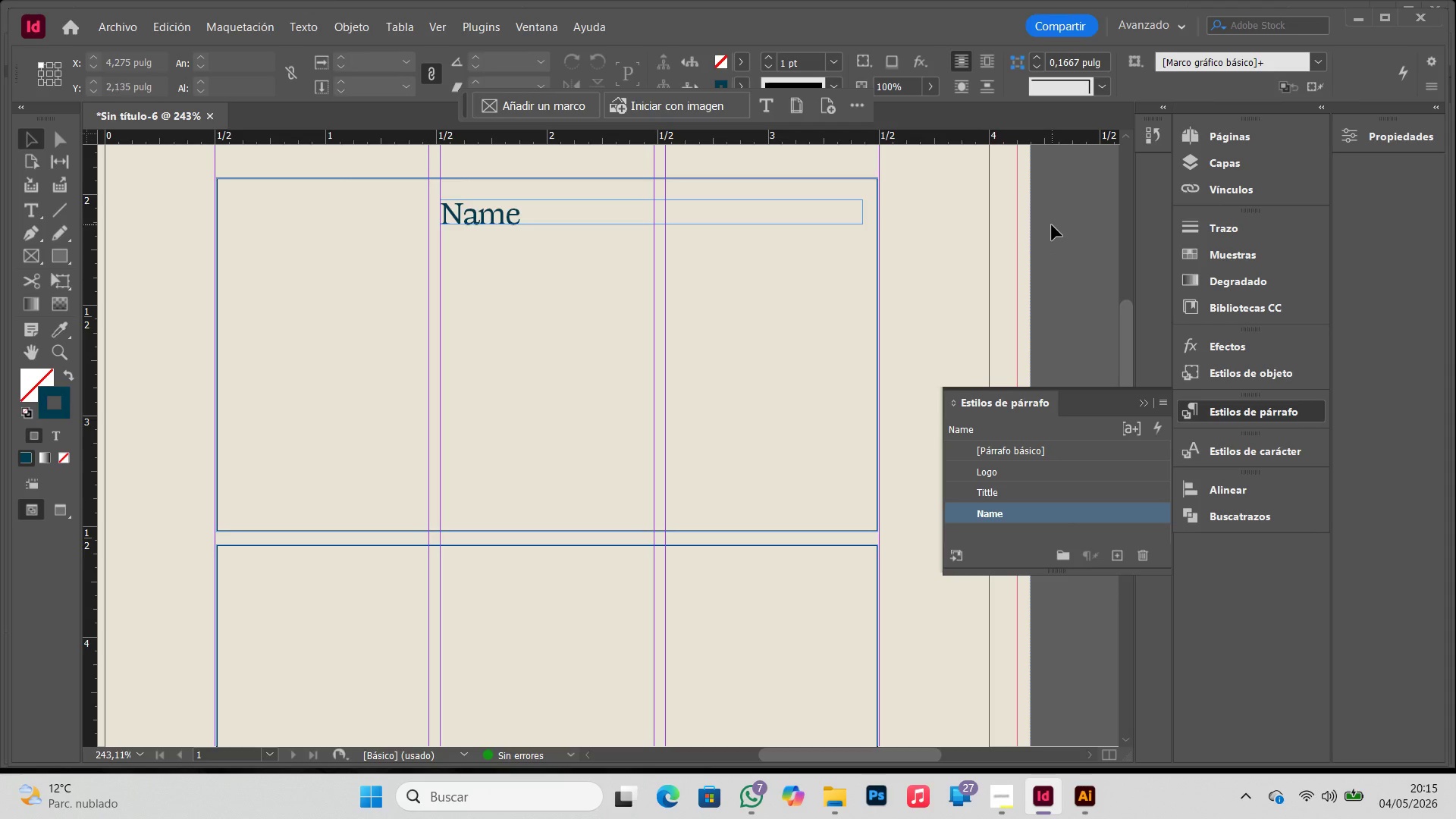 
double_click([1050, 521])
 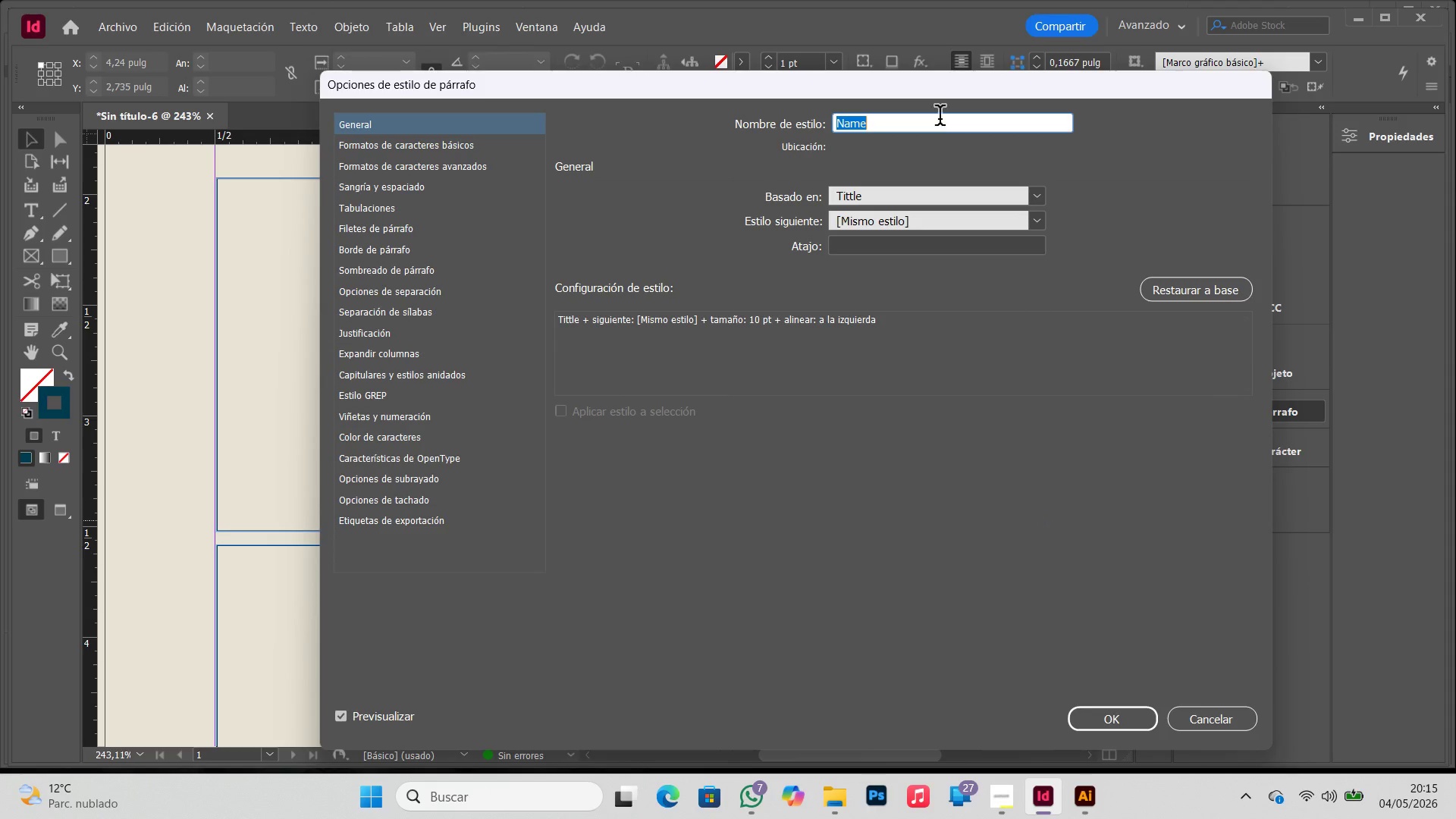 
left_click([930, 129])
 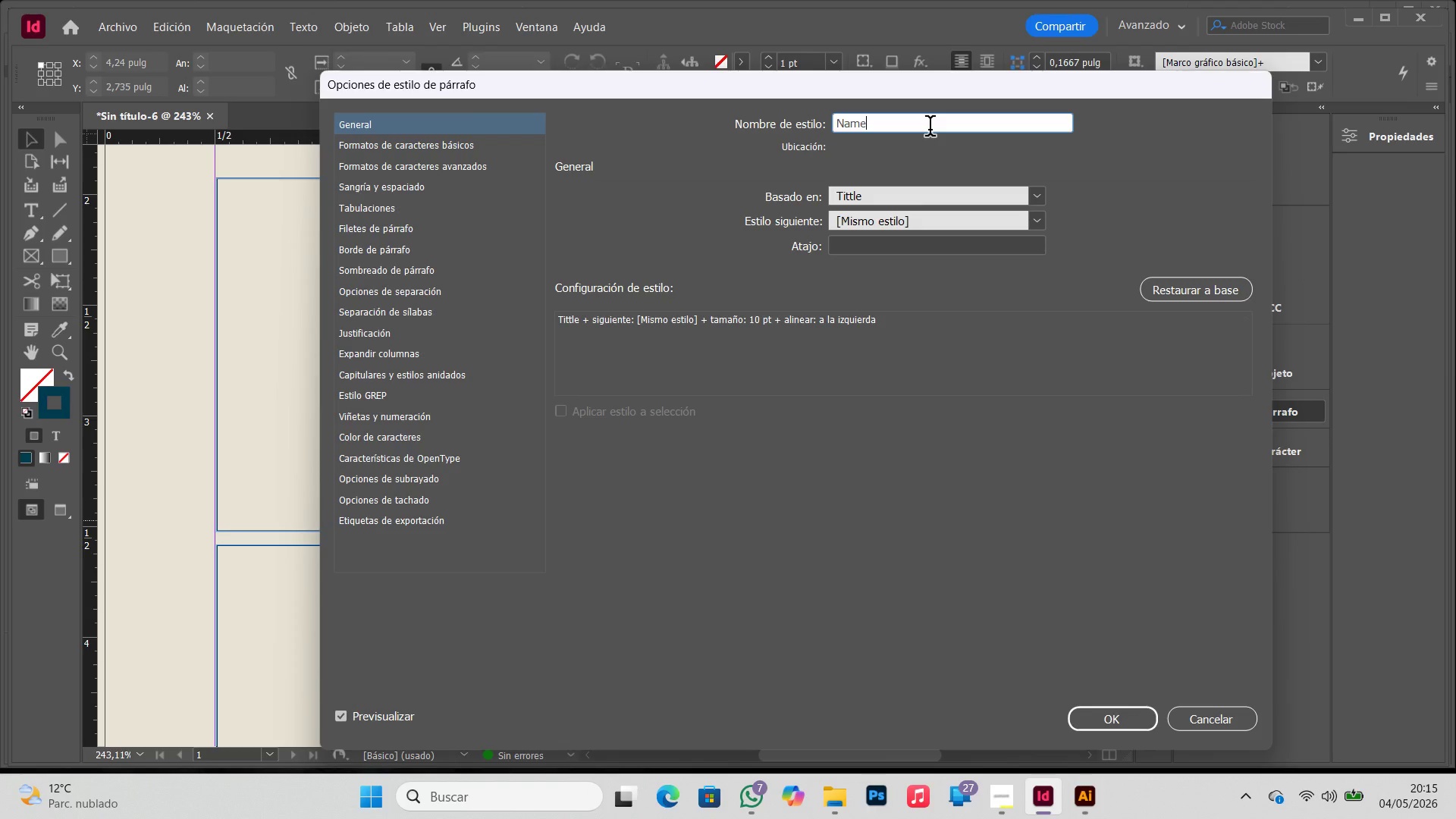 
type(_Sida)
key(Backspace)
type(ra)
 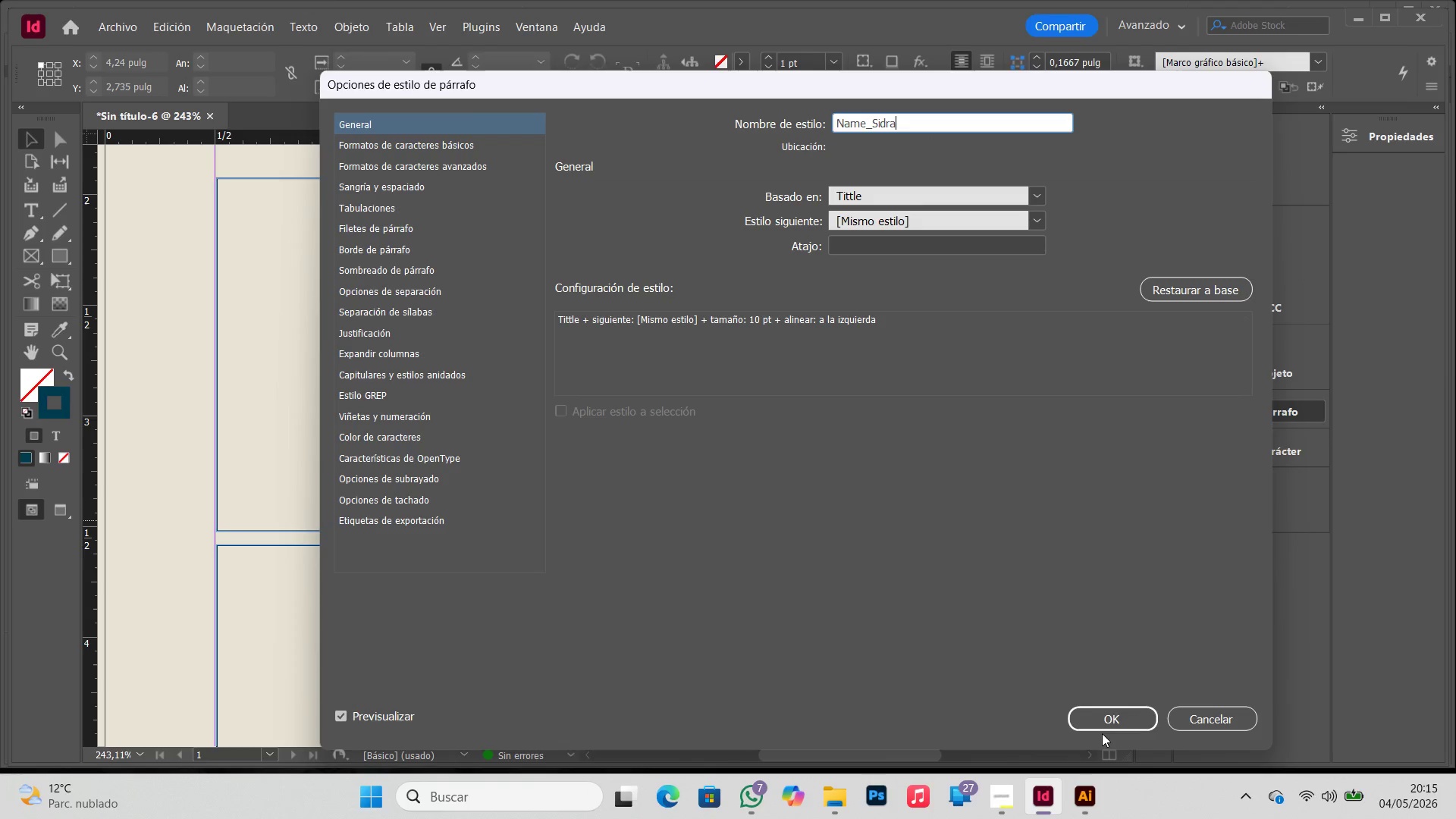 
double_click([1102, 730])
 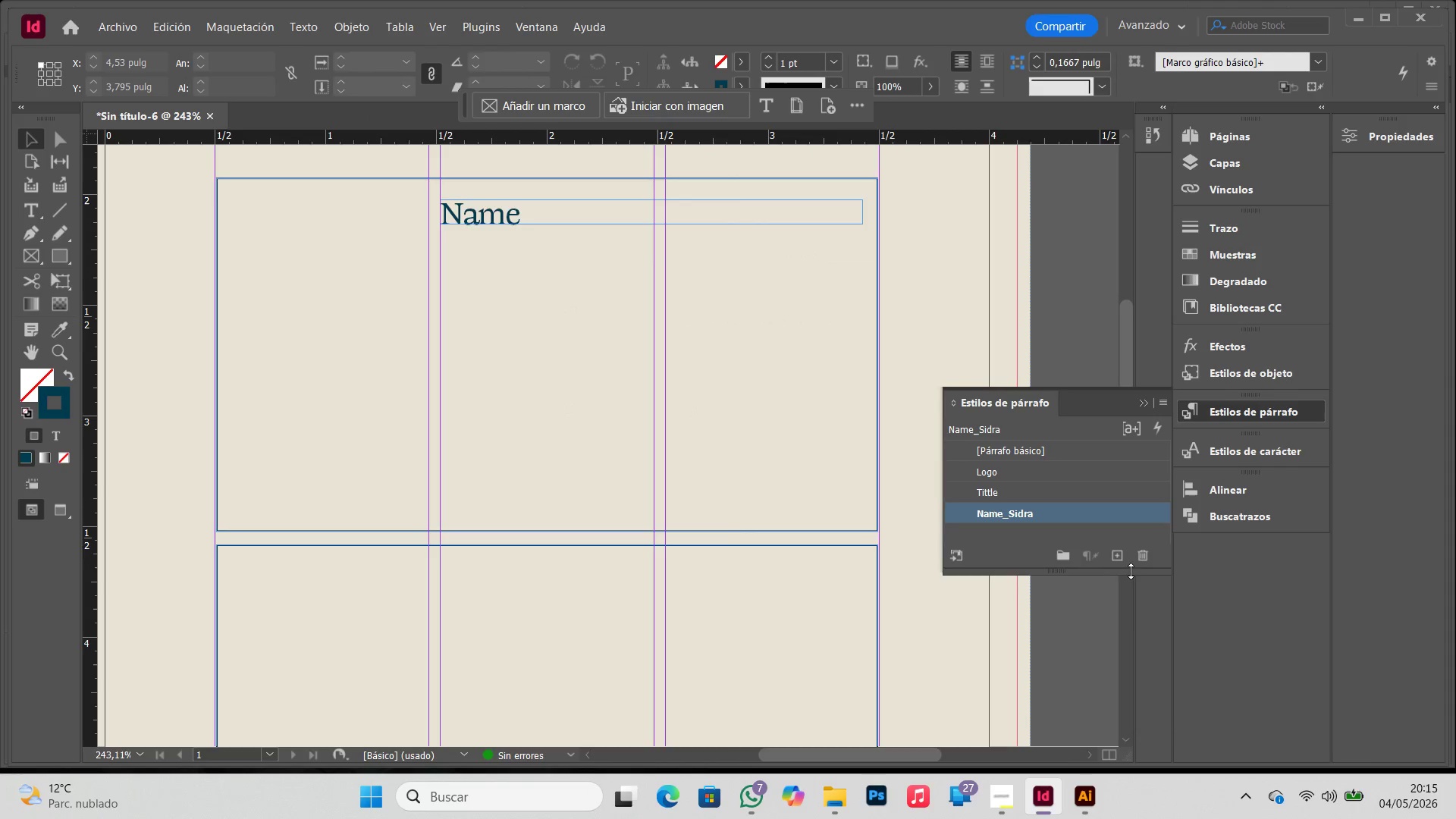 
left_click([1125, 555])
 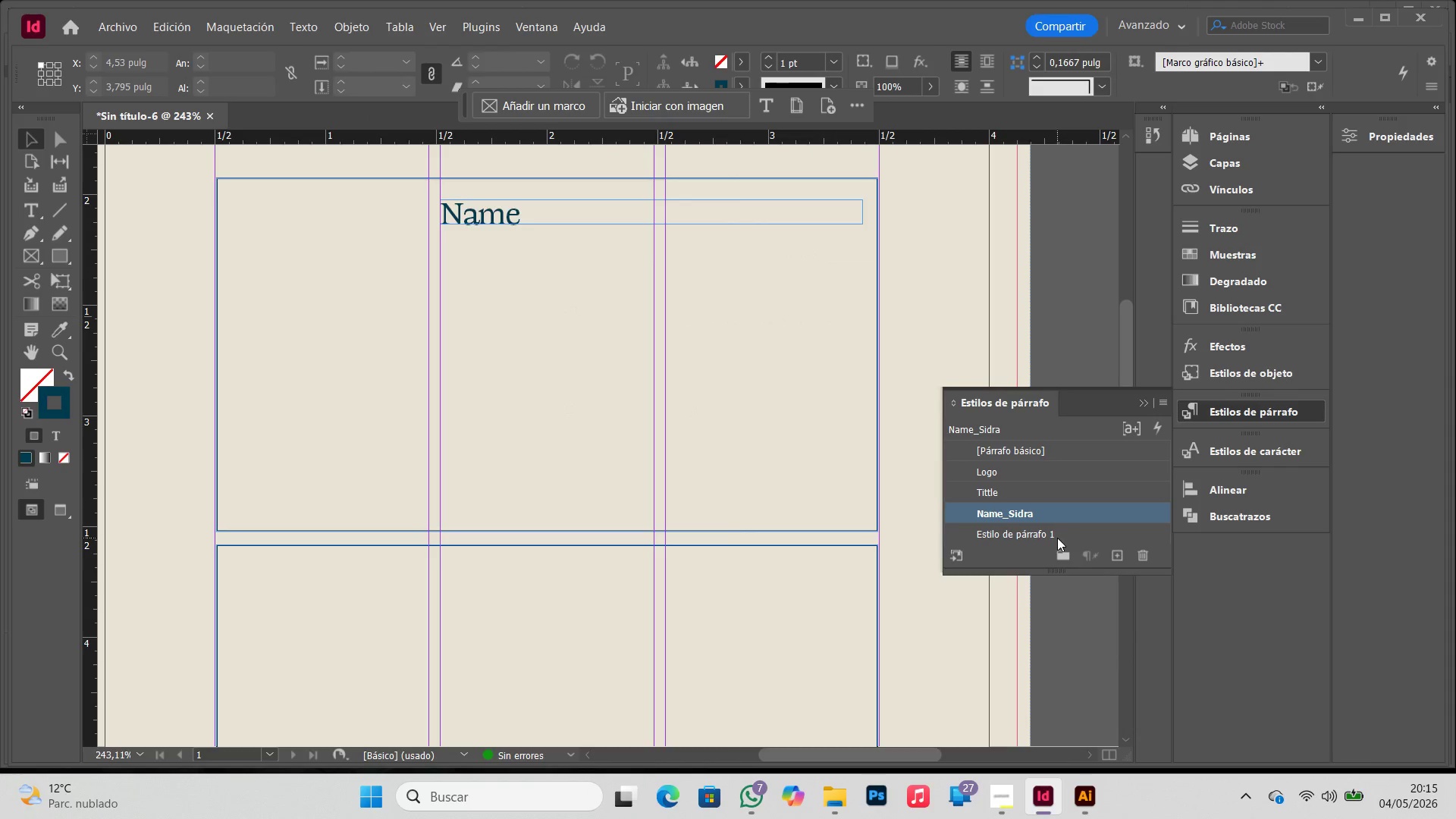 
double_click([1057, 538])
 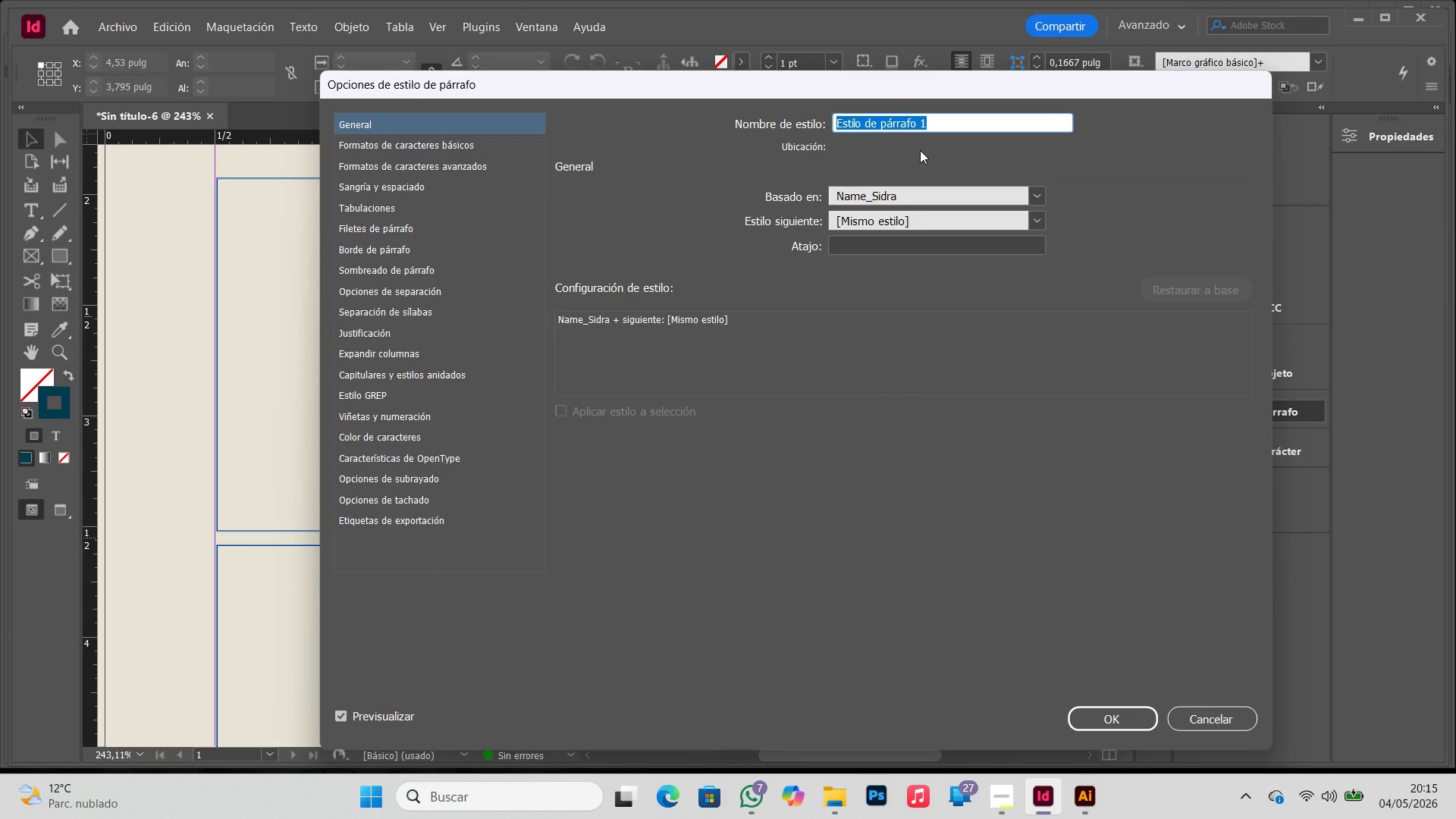 
type(CuerpoBody_Description)
 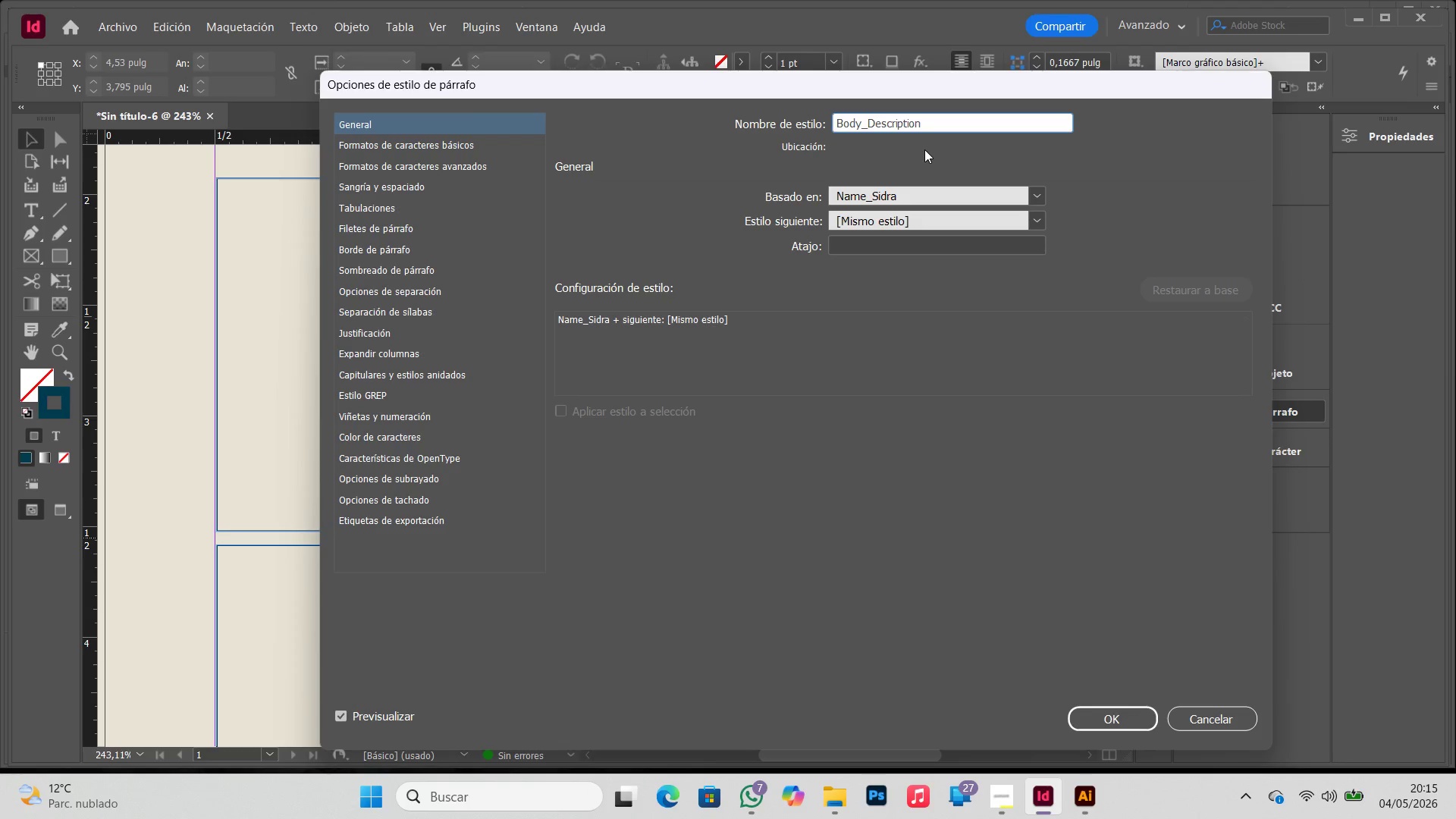 
hold_key(key=Backspace, duration=0.75)
 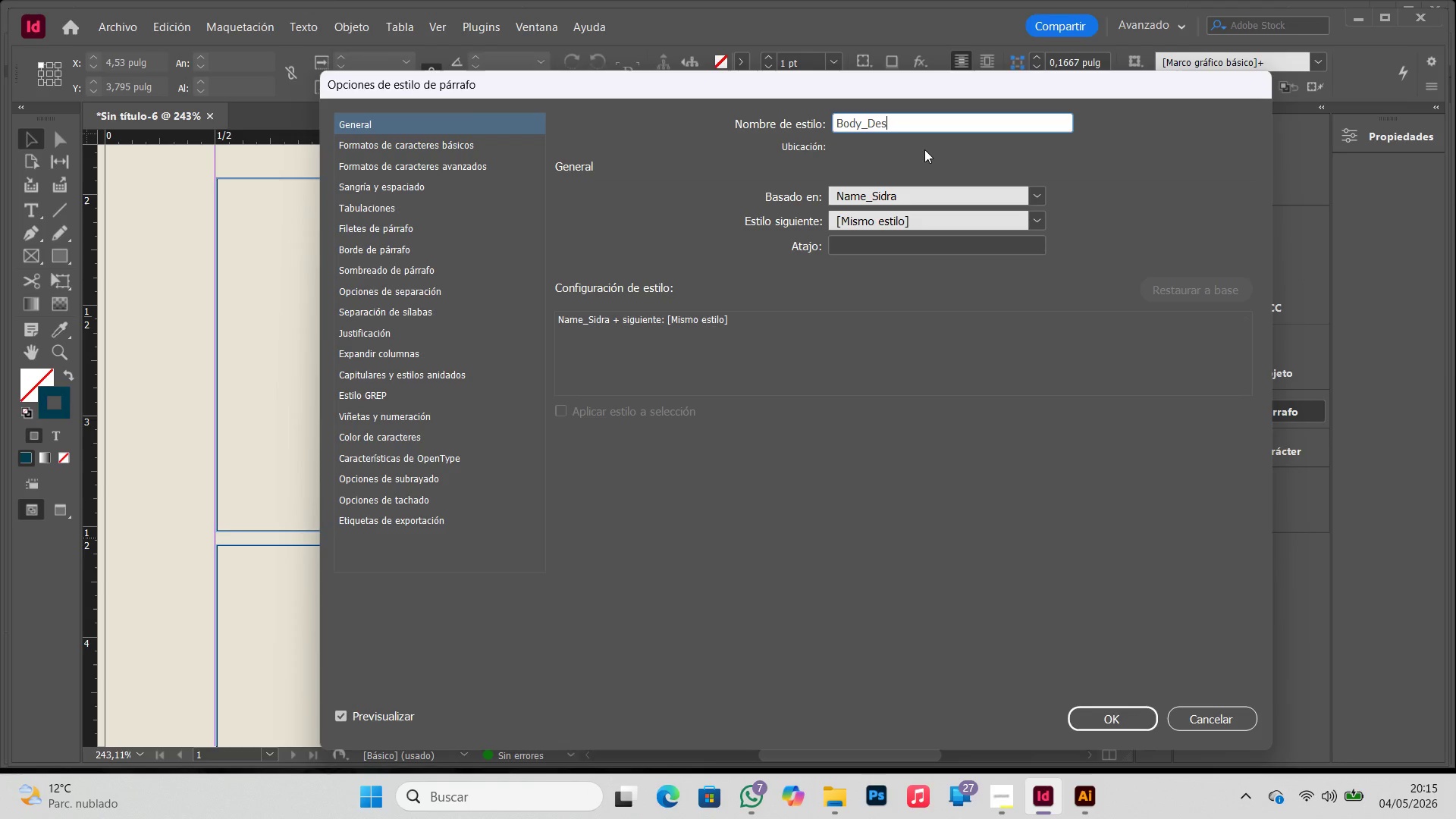 
left_click([398, 136])
 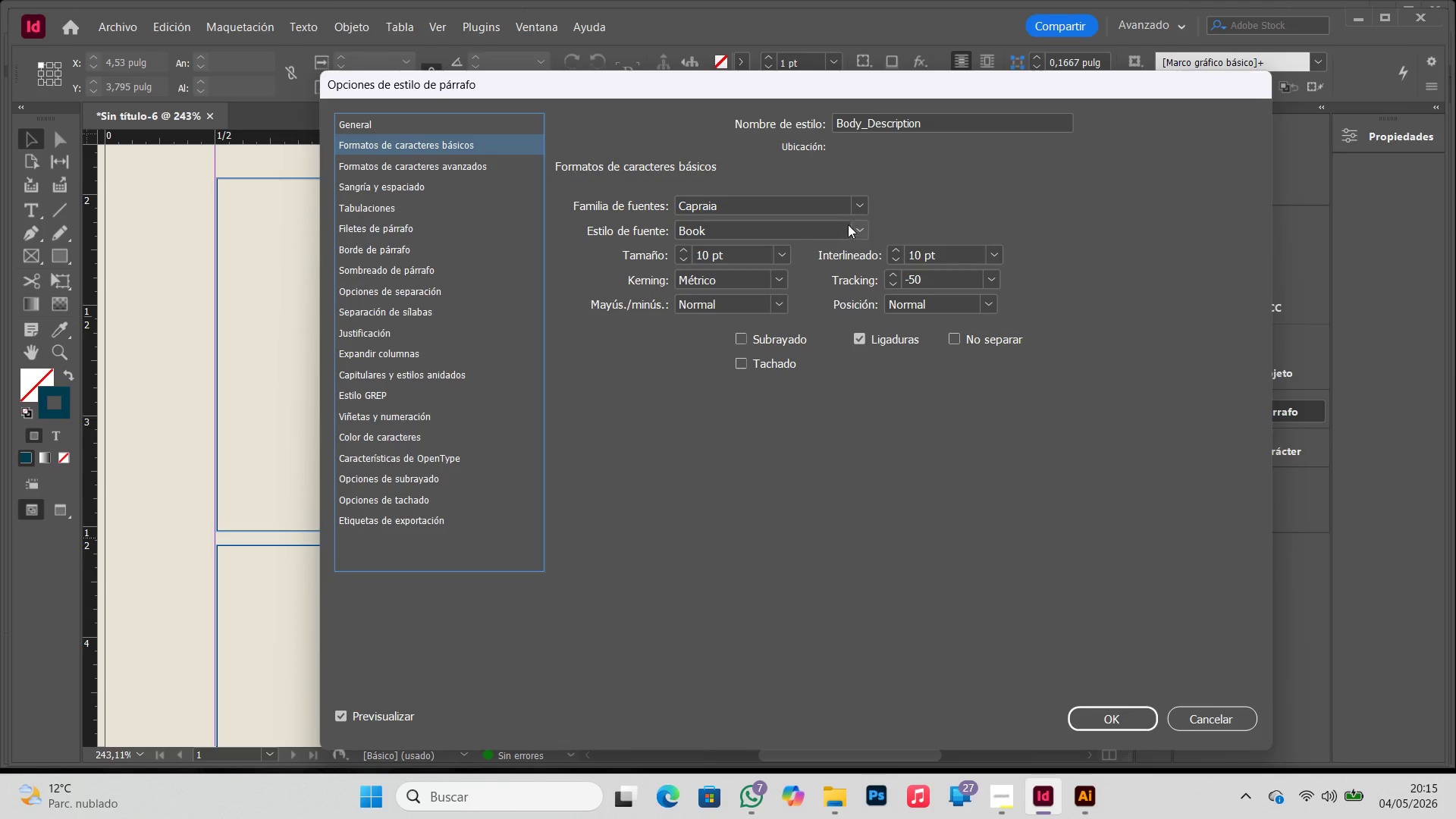 
left_click([855, 228])
 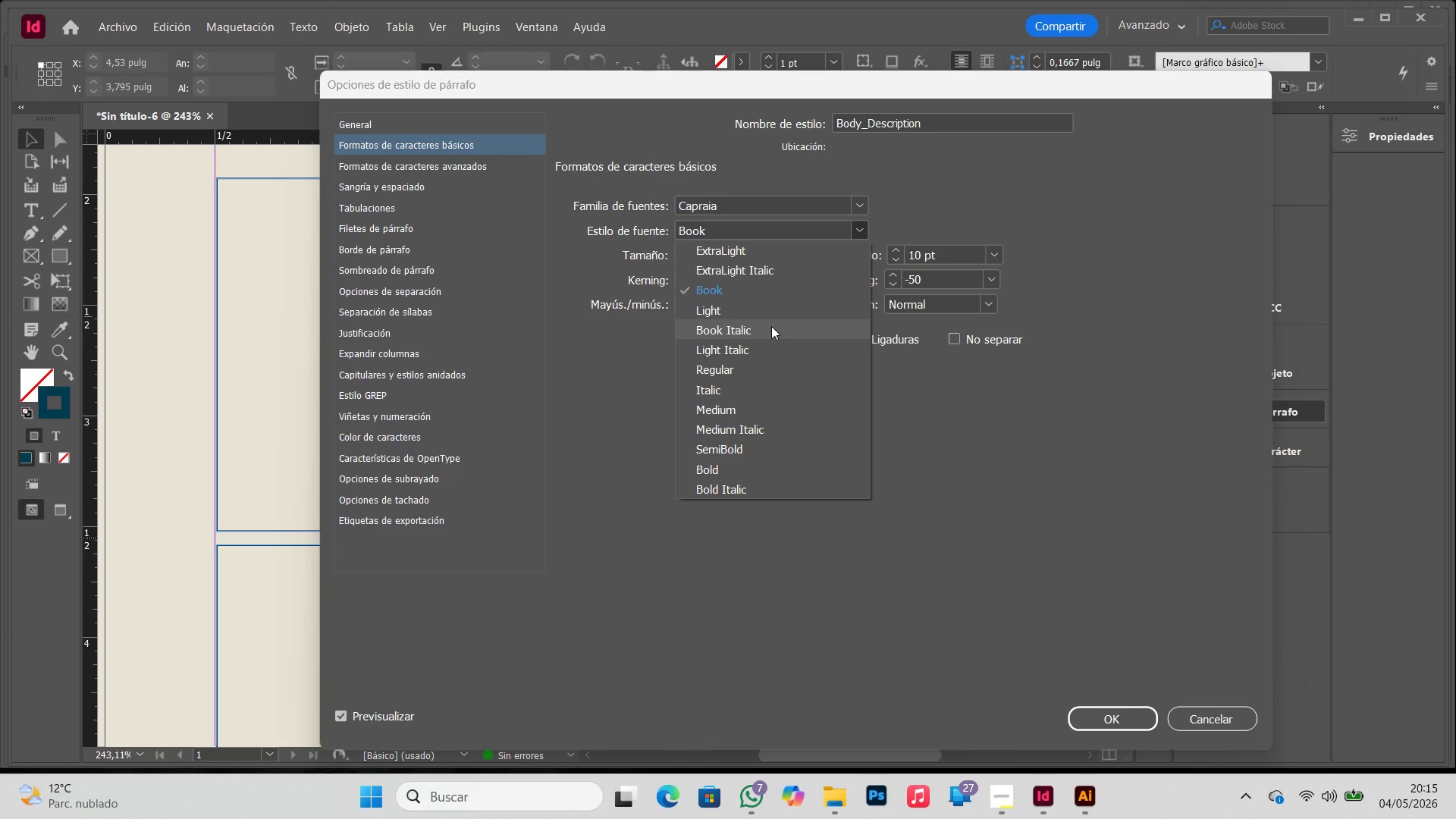 
left_click([639, 360])
 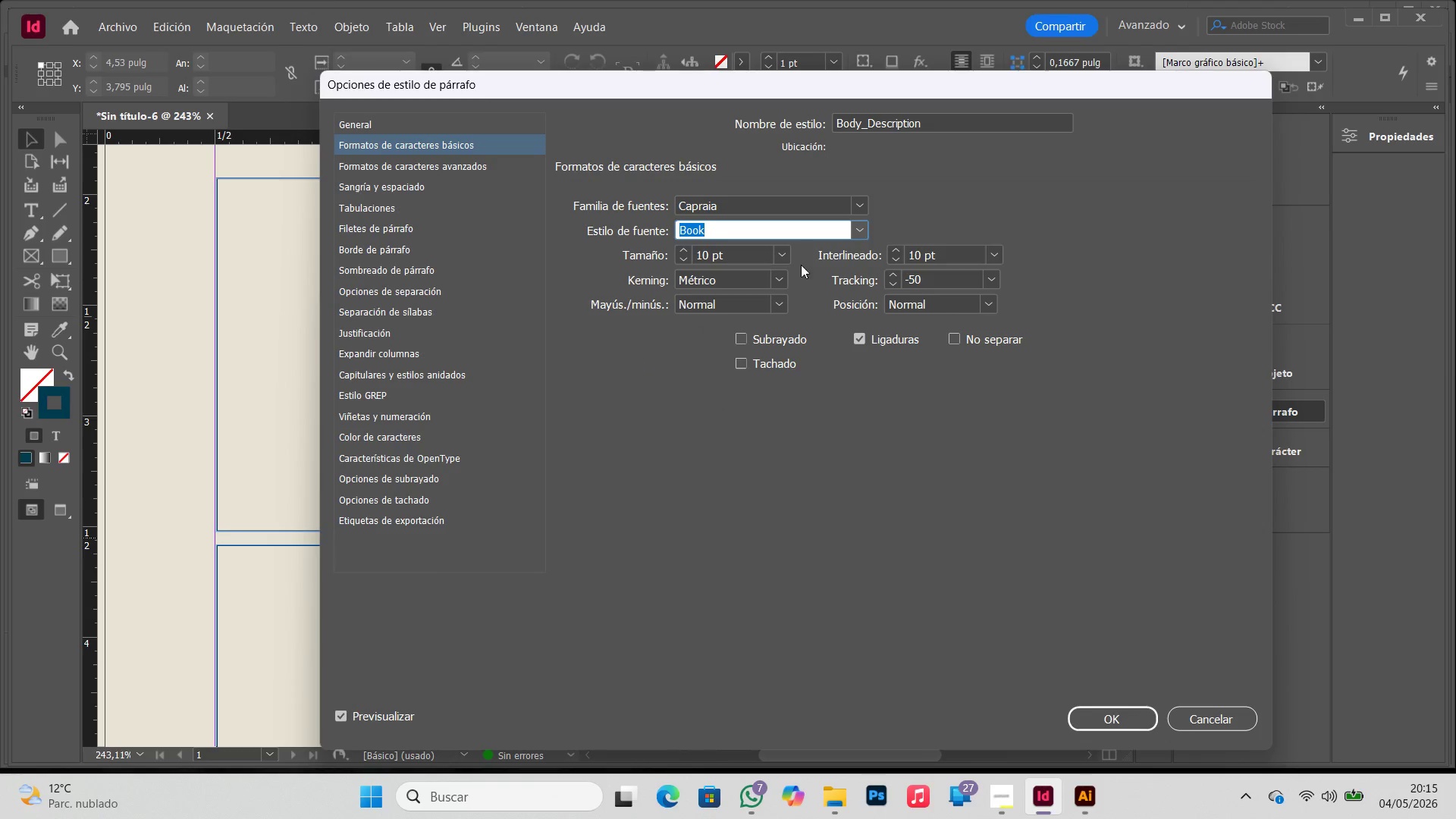 
left_click([776, 250])
 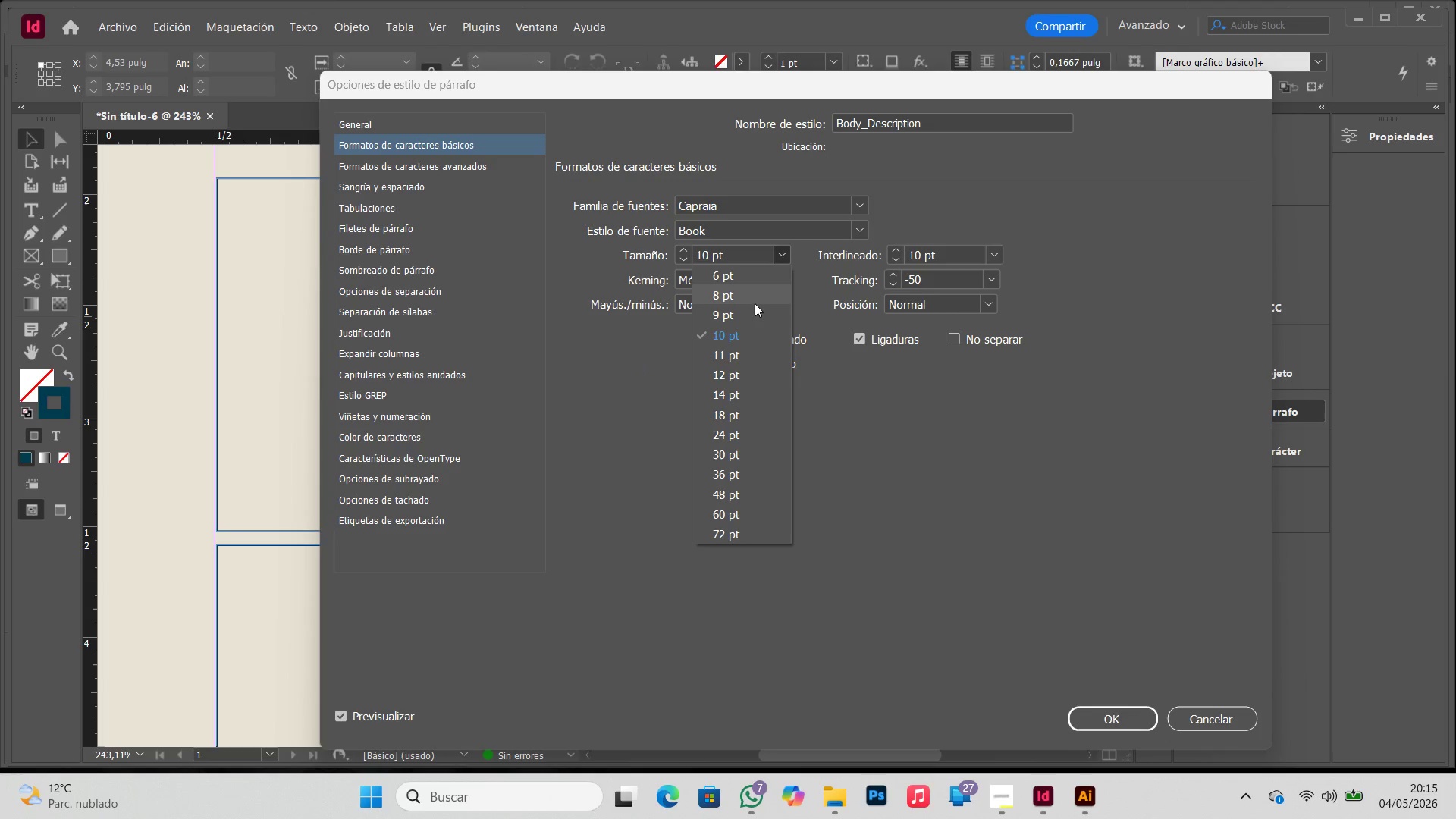 
left_click([755, 303])
 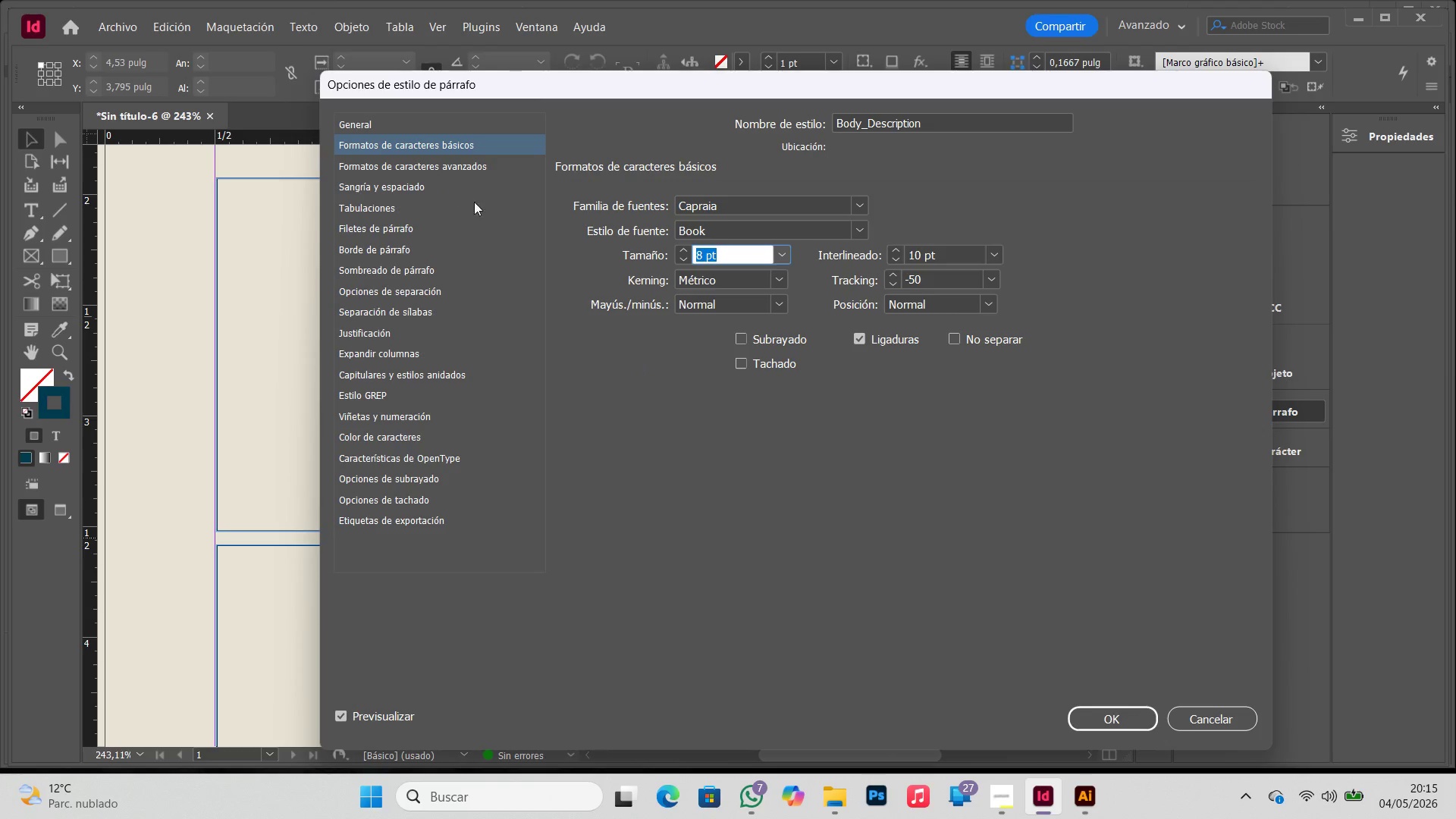 
left_click([1096, 720])
 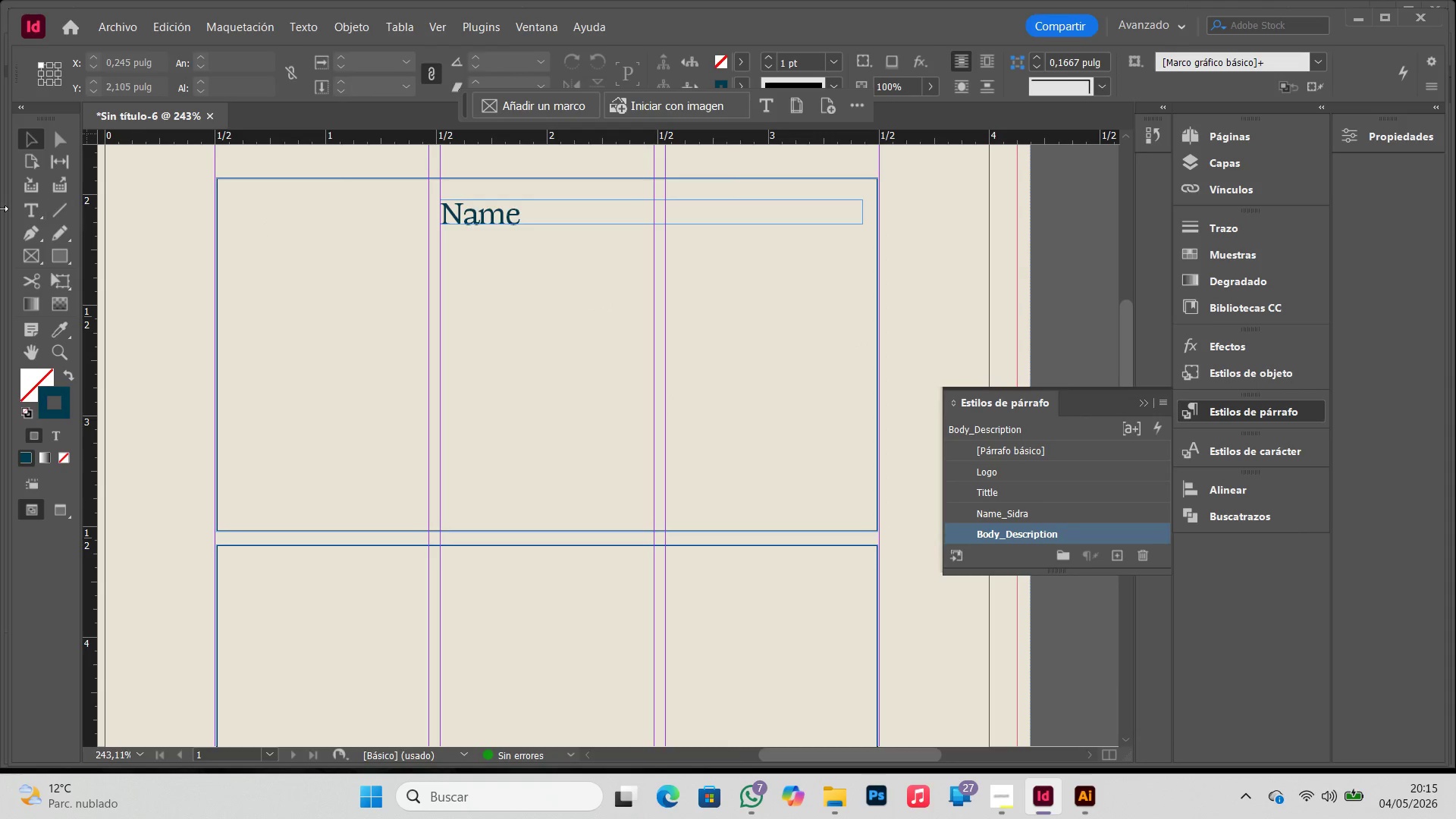 
left_click([24, 215])
 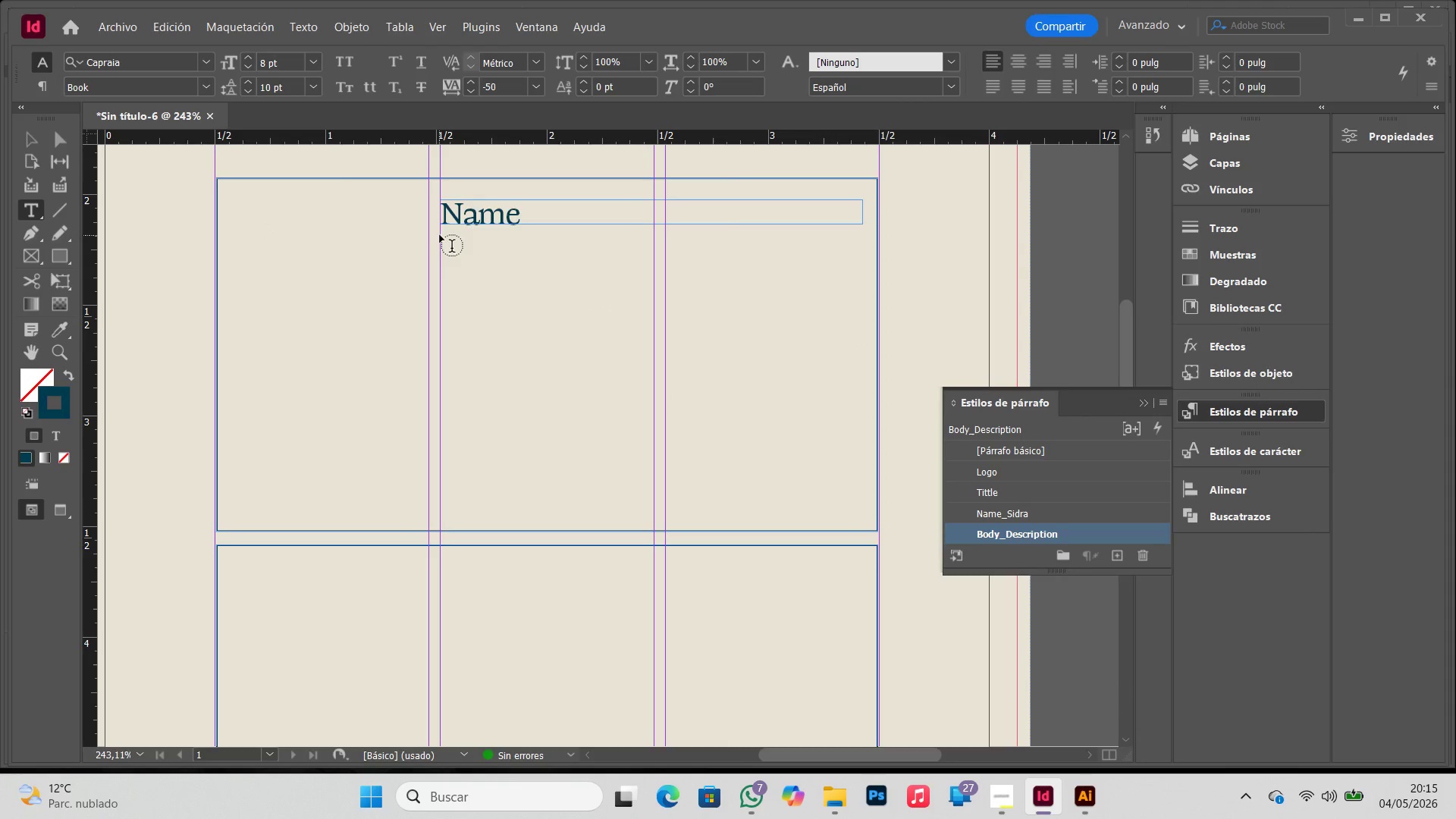 
left_click_drag(start_coordinate=[440, 235], to_coordinate=[862, 359])
 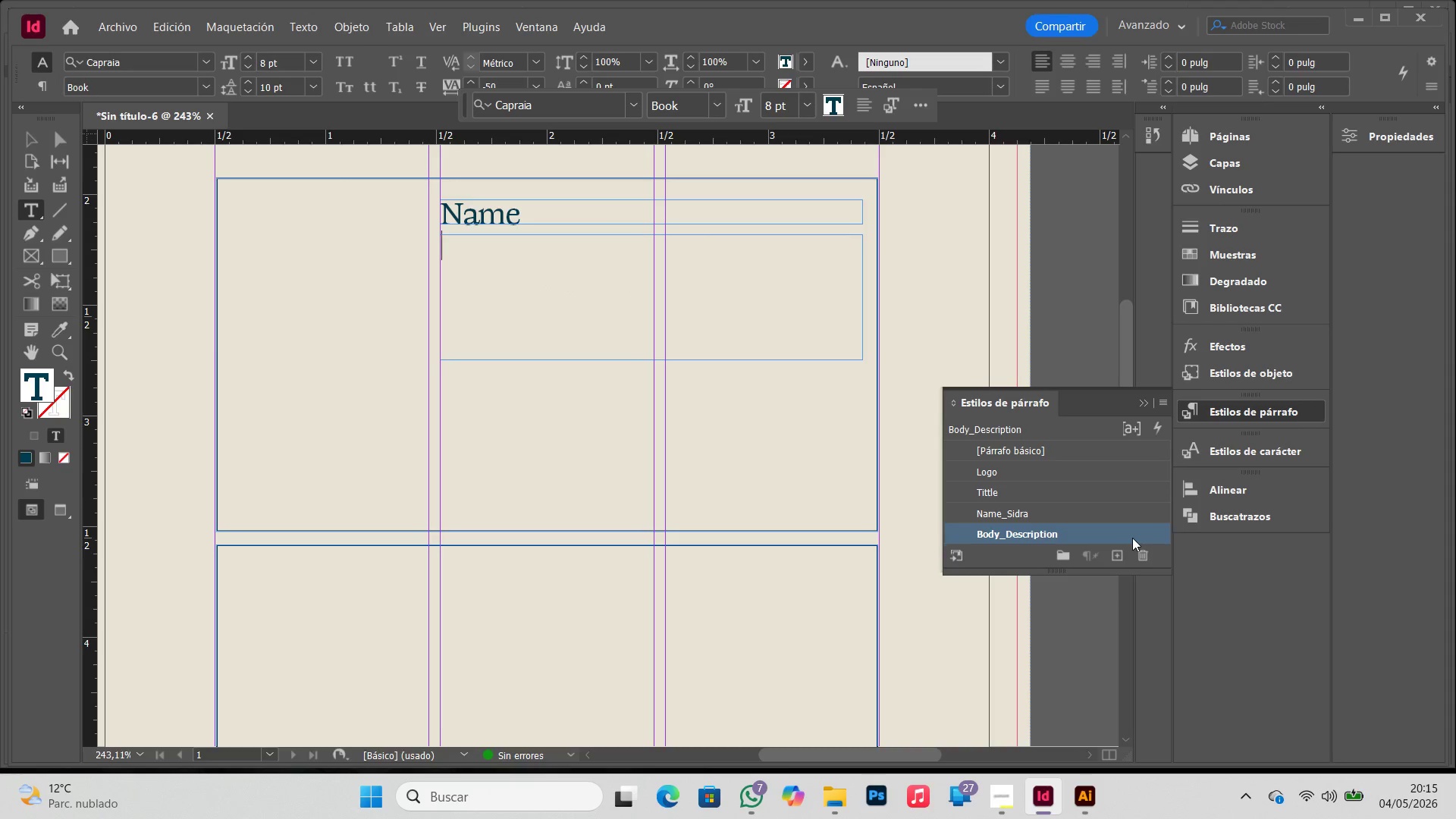 
right_click([560, 272])
 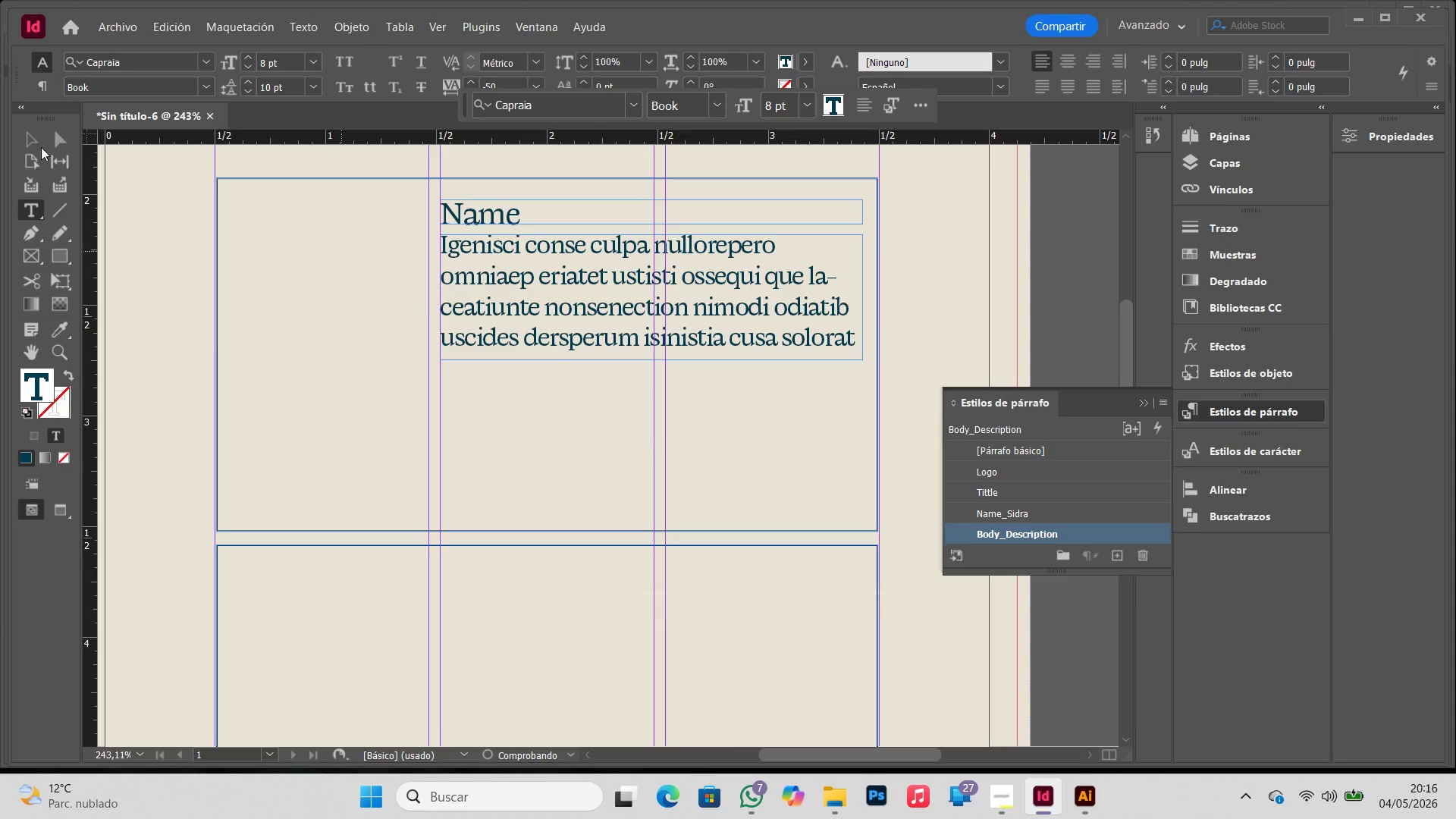 
left_click([39, 140])
 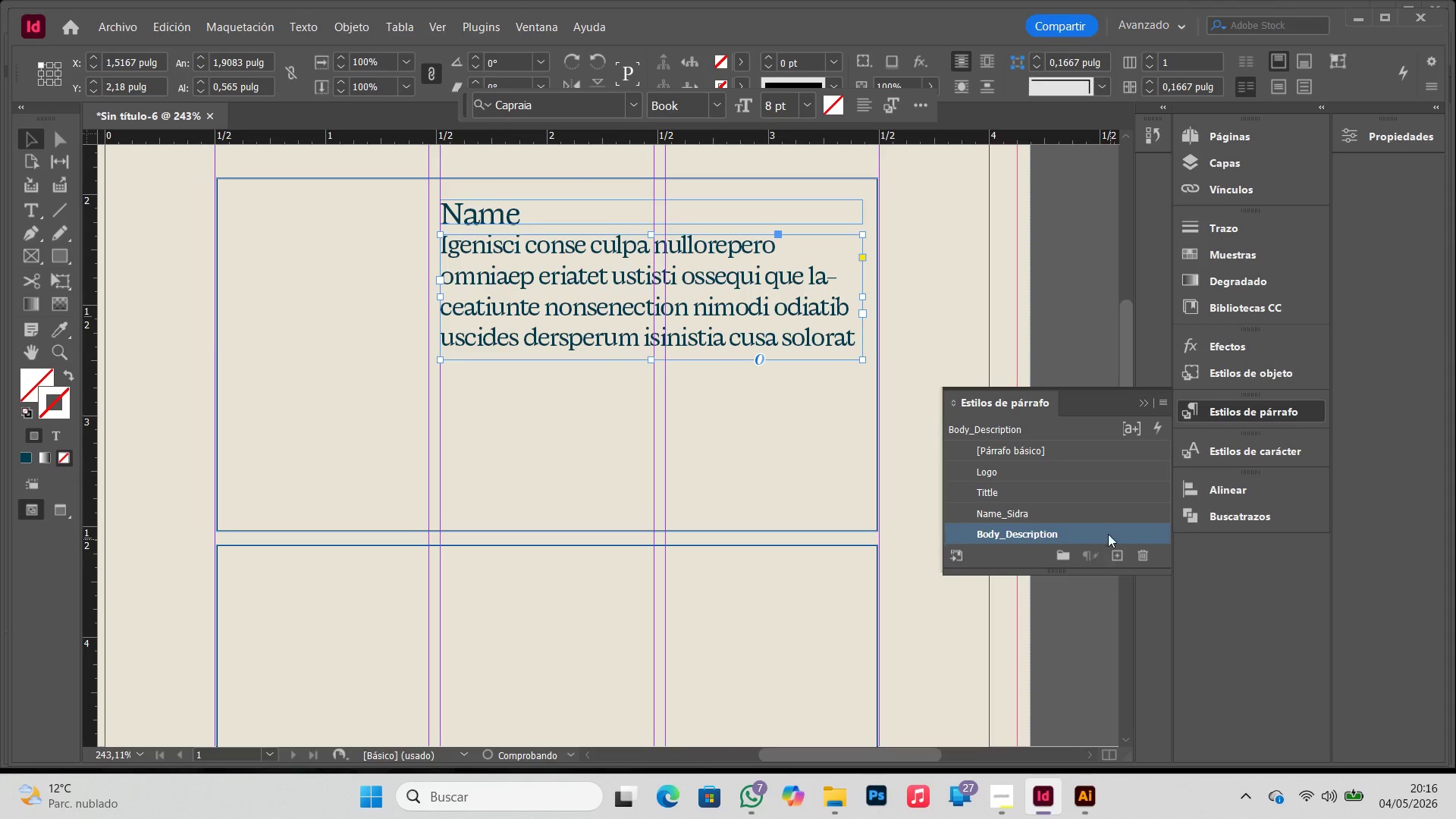 
double_click([1107, 533])
 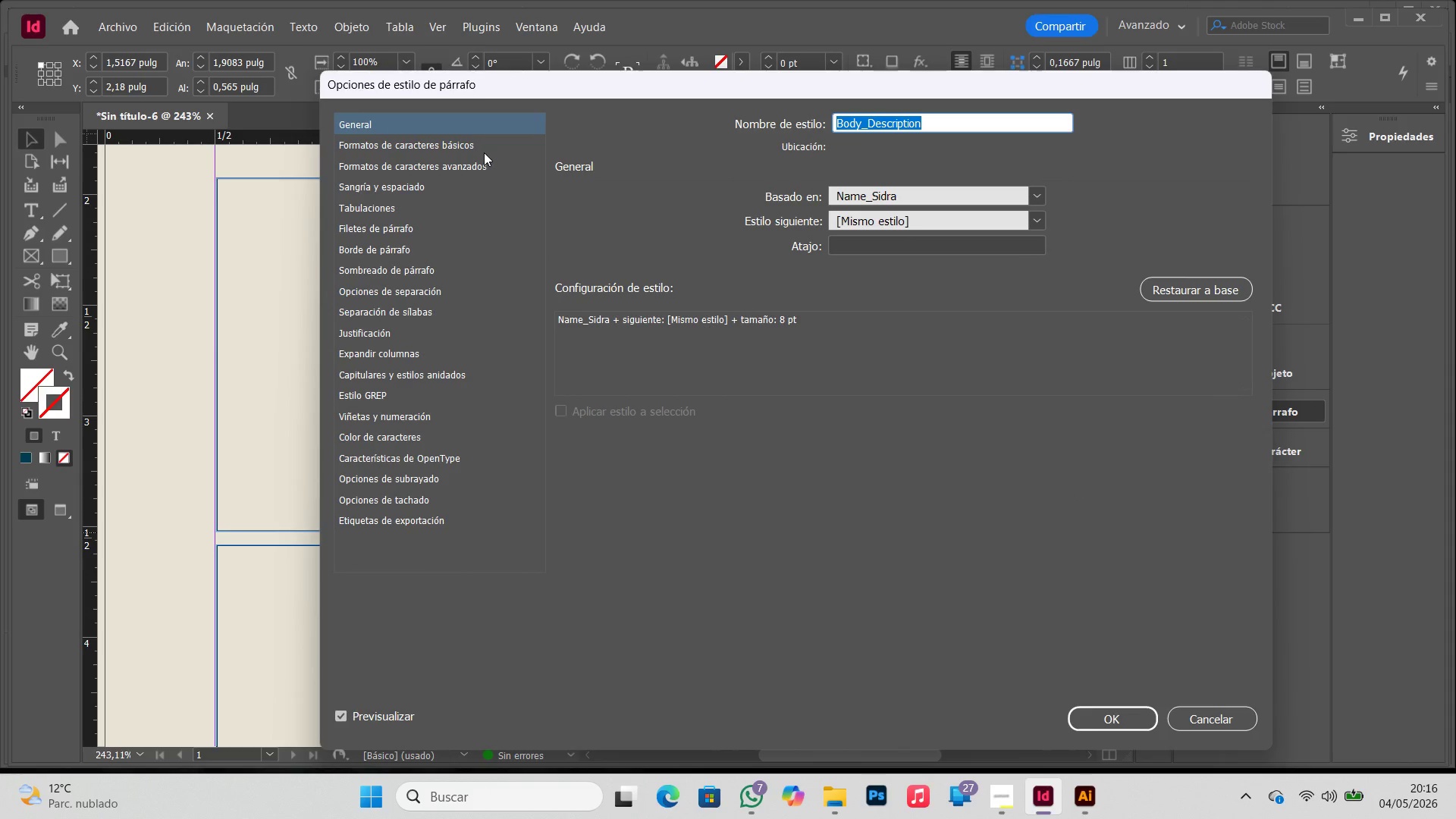 
left_click([484, 152])
 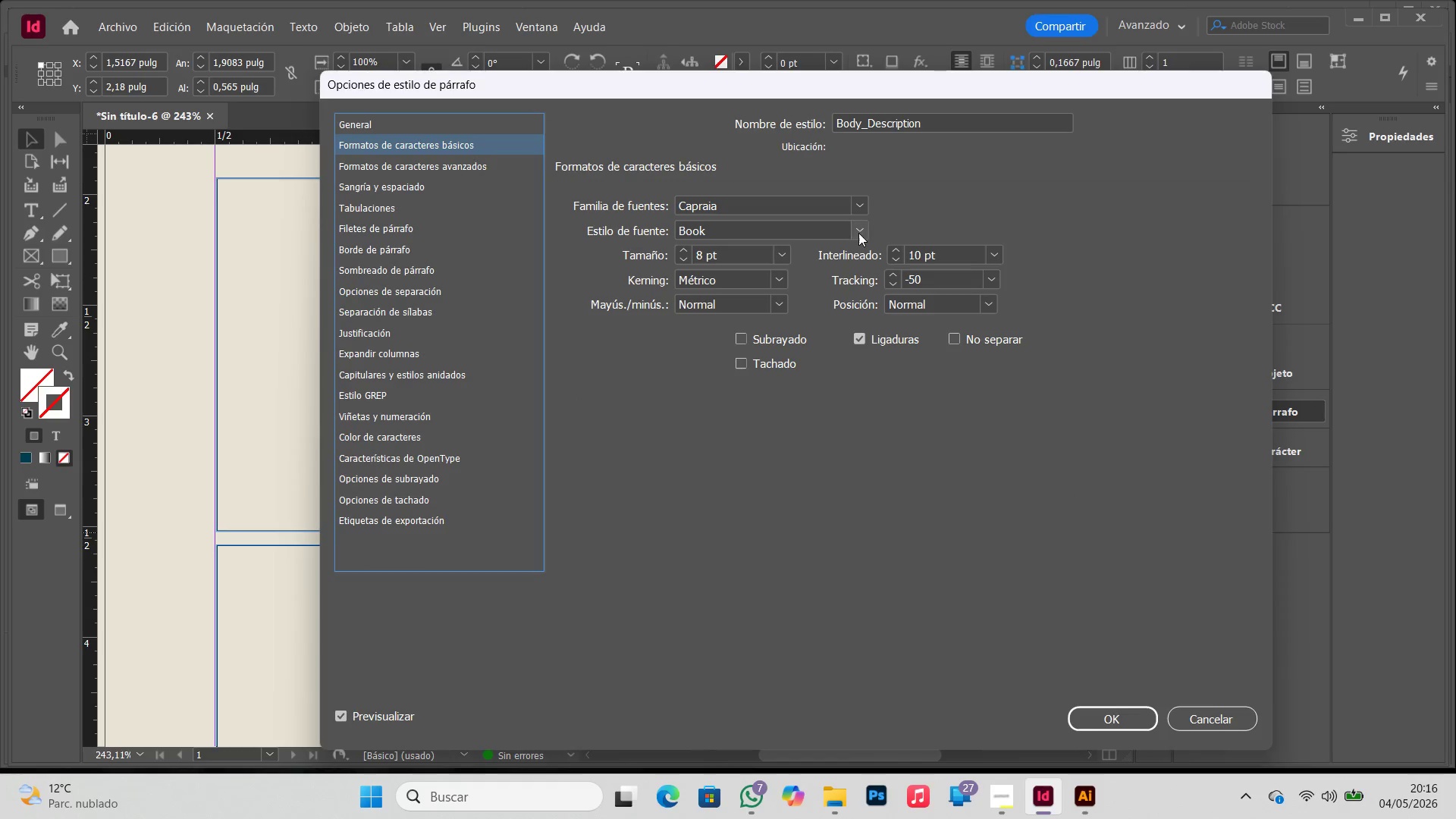 
left_click([858, 233])
 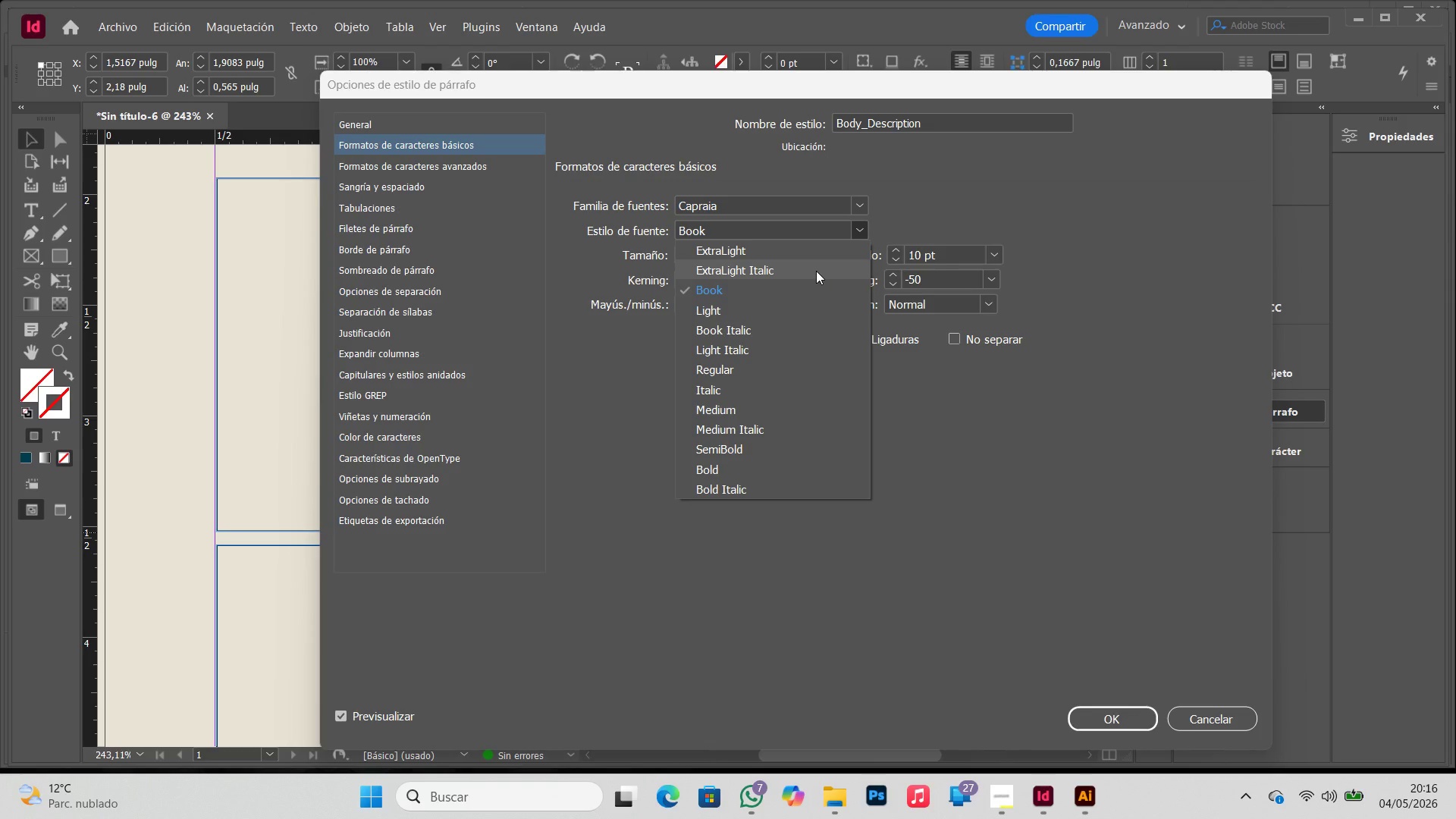 
left_click([808, 249])
 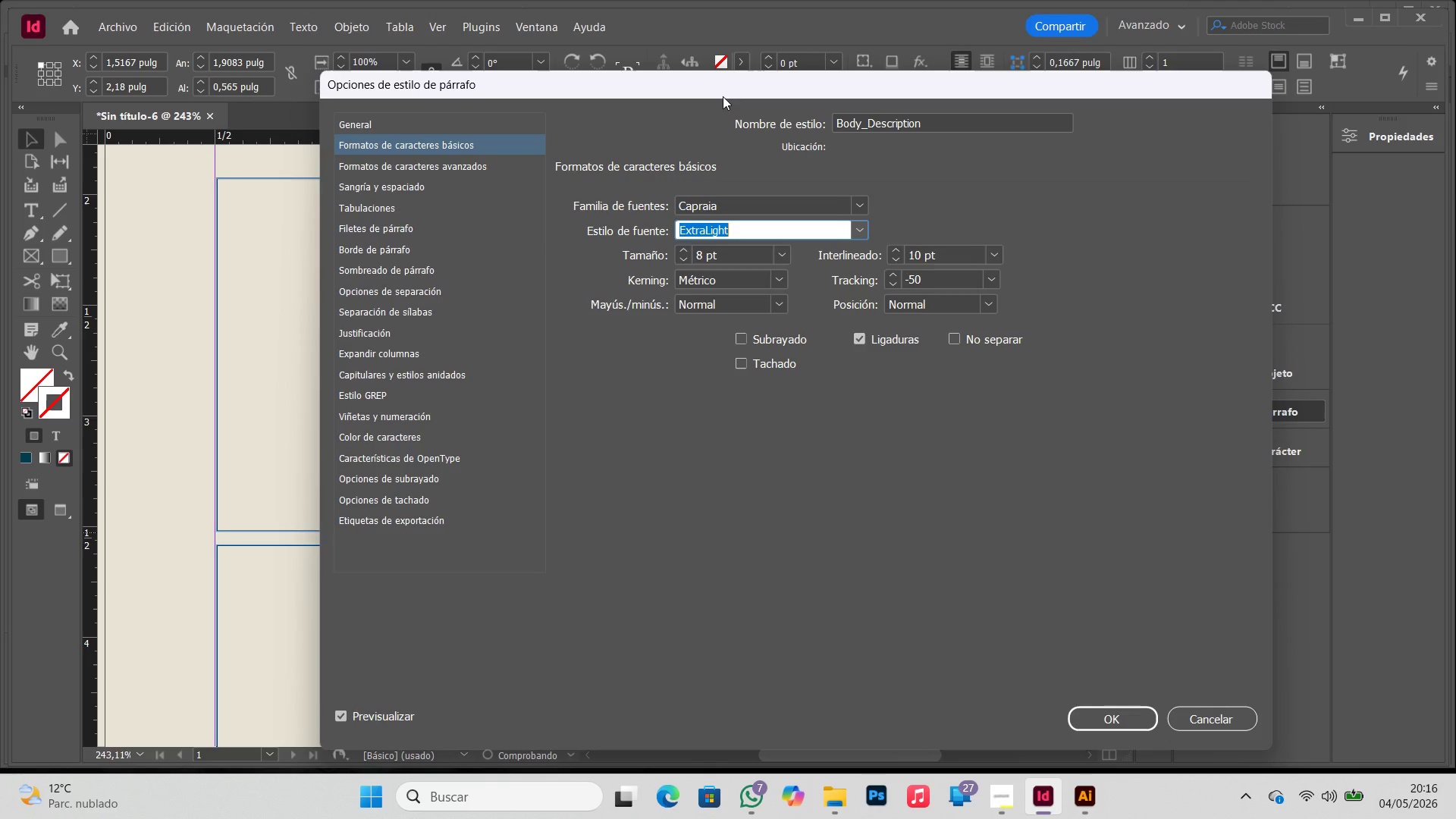 
left_click_drag(start_coordinate=[723, 92], to_coordinate=[902, 120])
 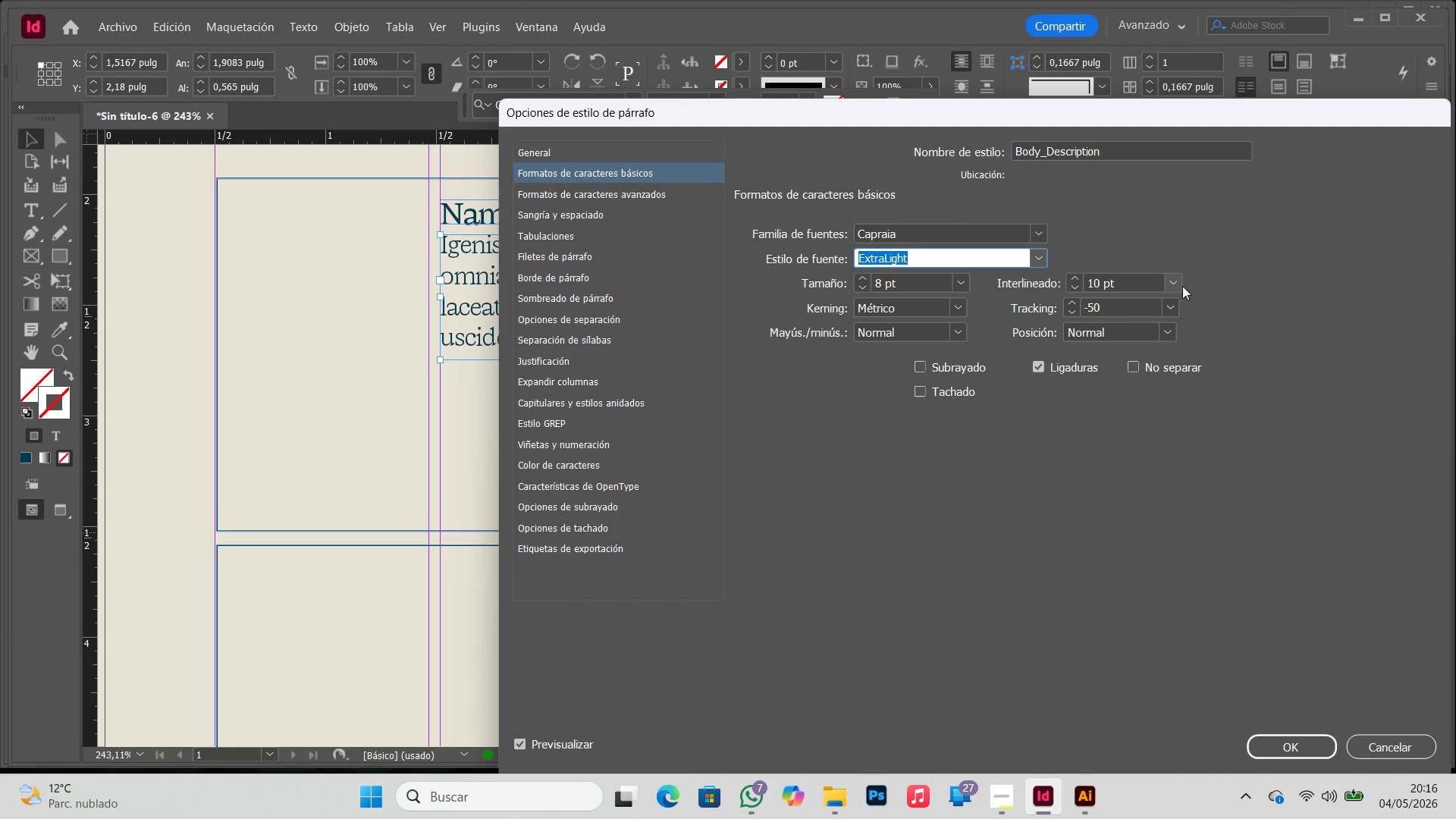 
left_click([1182, 286])
 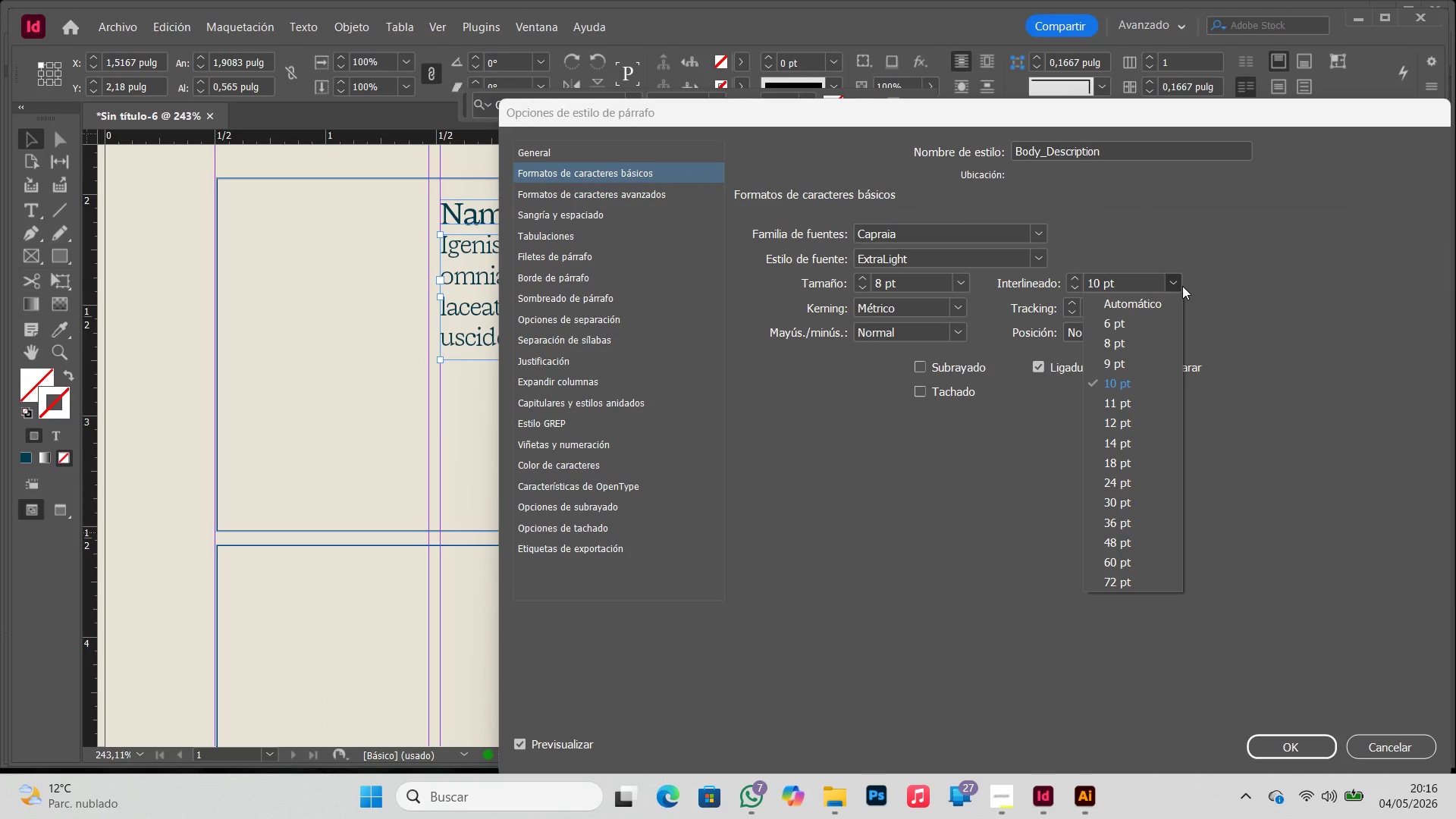 
left_click([1182, 286])
 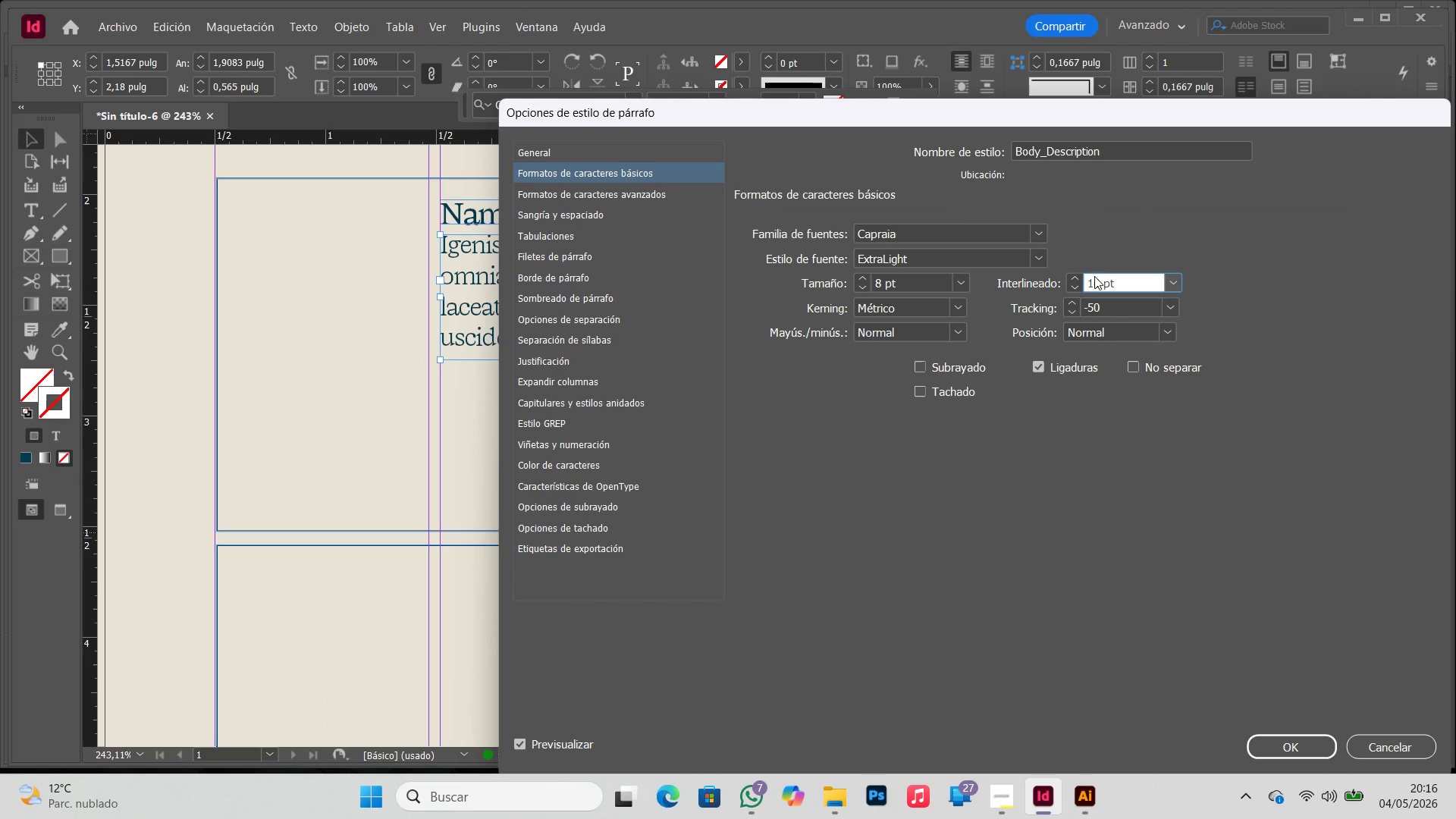 
left_click_drag(start_coordinate=[1098, 279], to_coordinate=[1065, 280])
 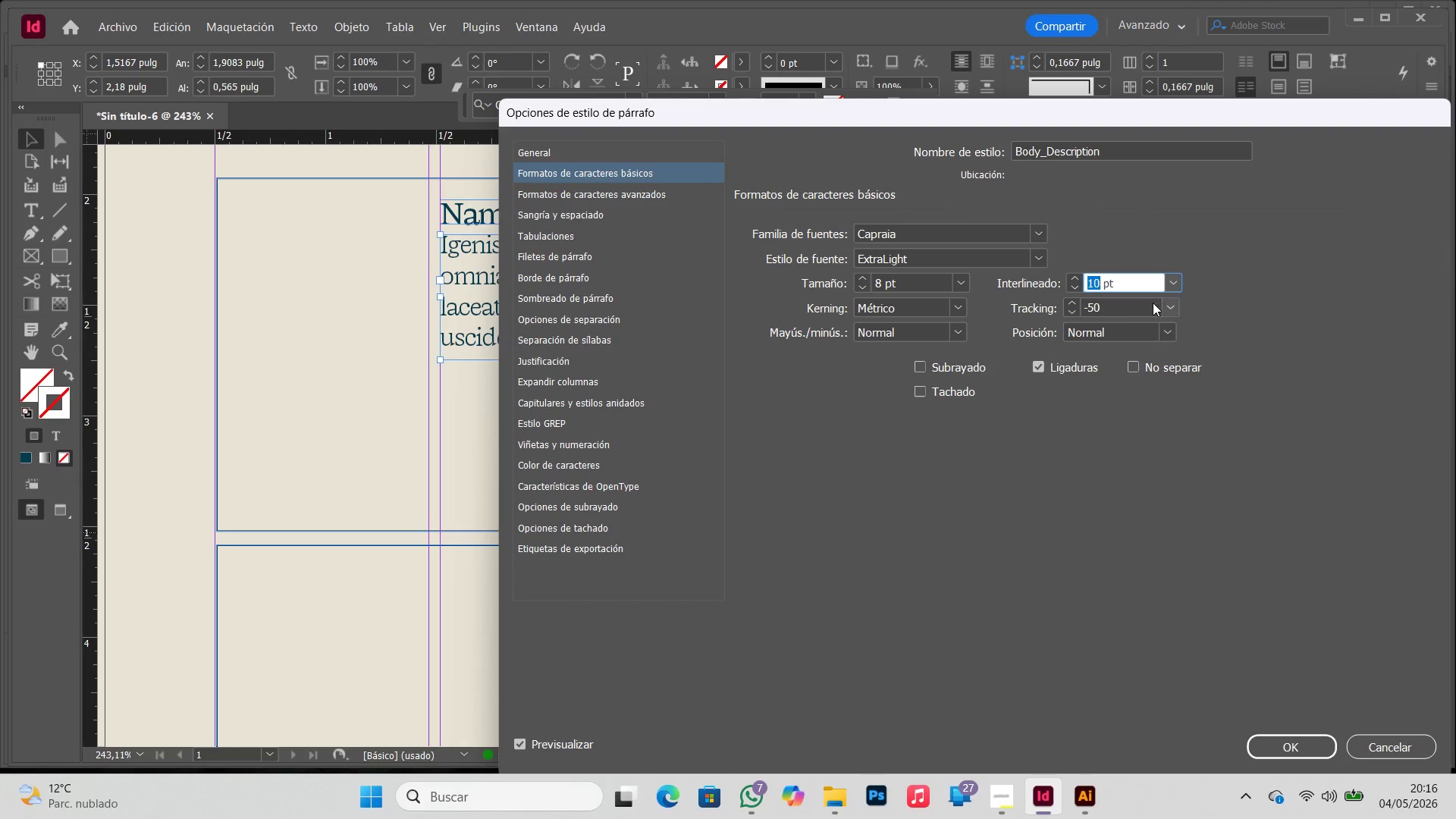 
key(Numpad8)
 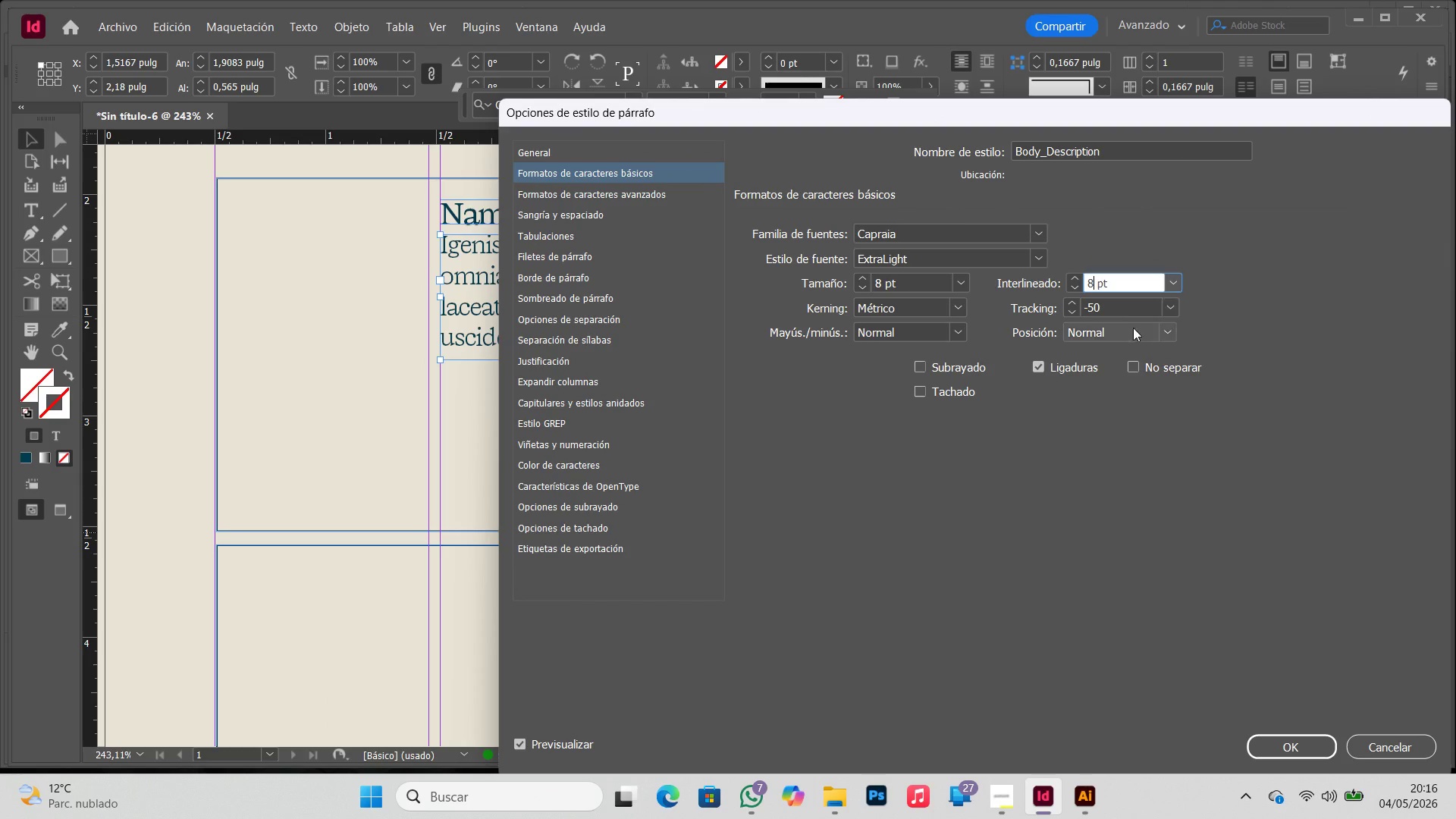 
left_click([1130, 331])
 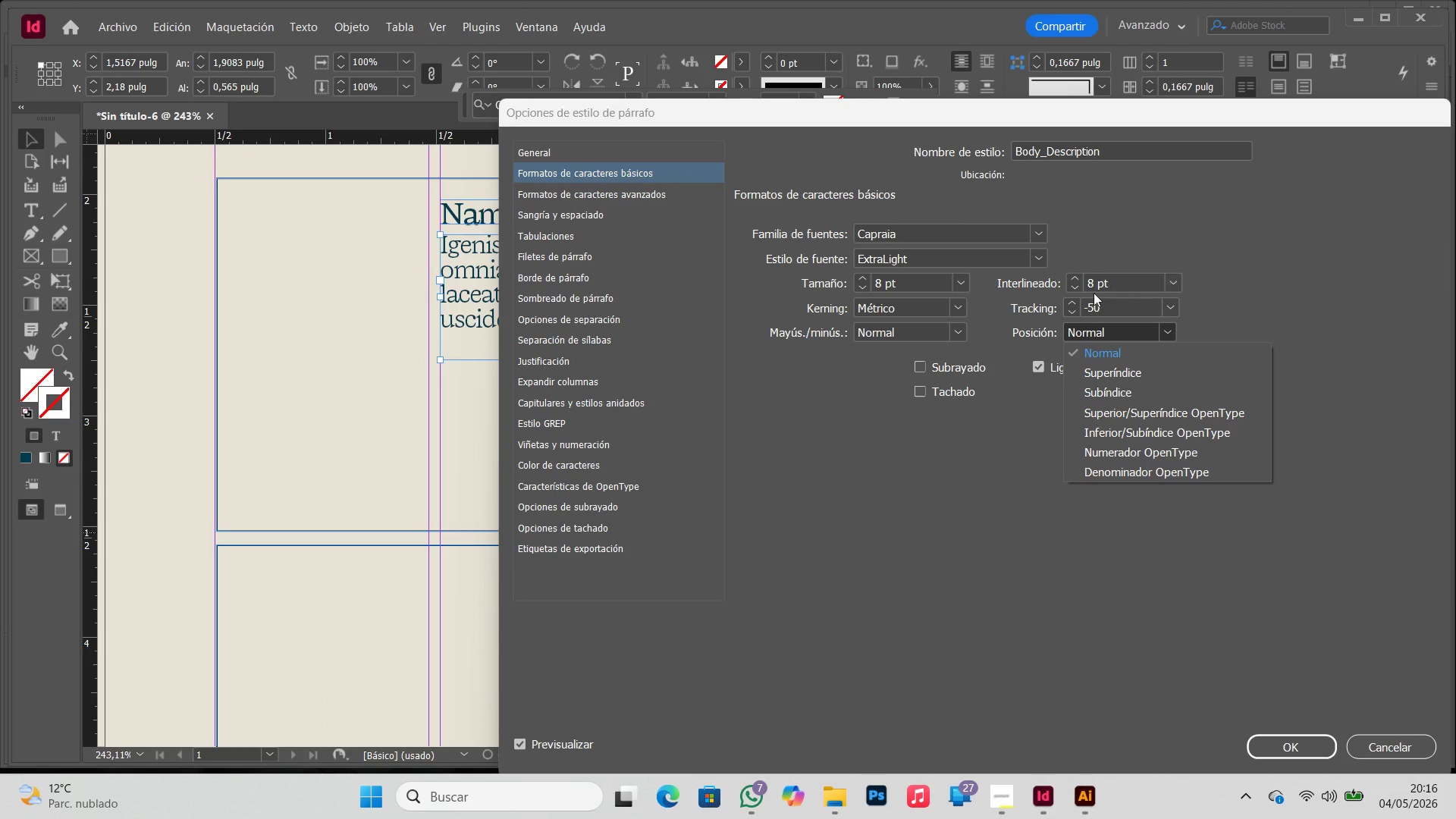 
left_click_drag(start_coordinate=[1093, 286], to_coordinate=[1072, 286])
 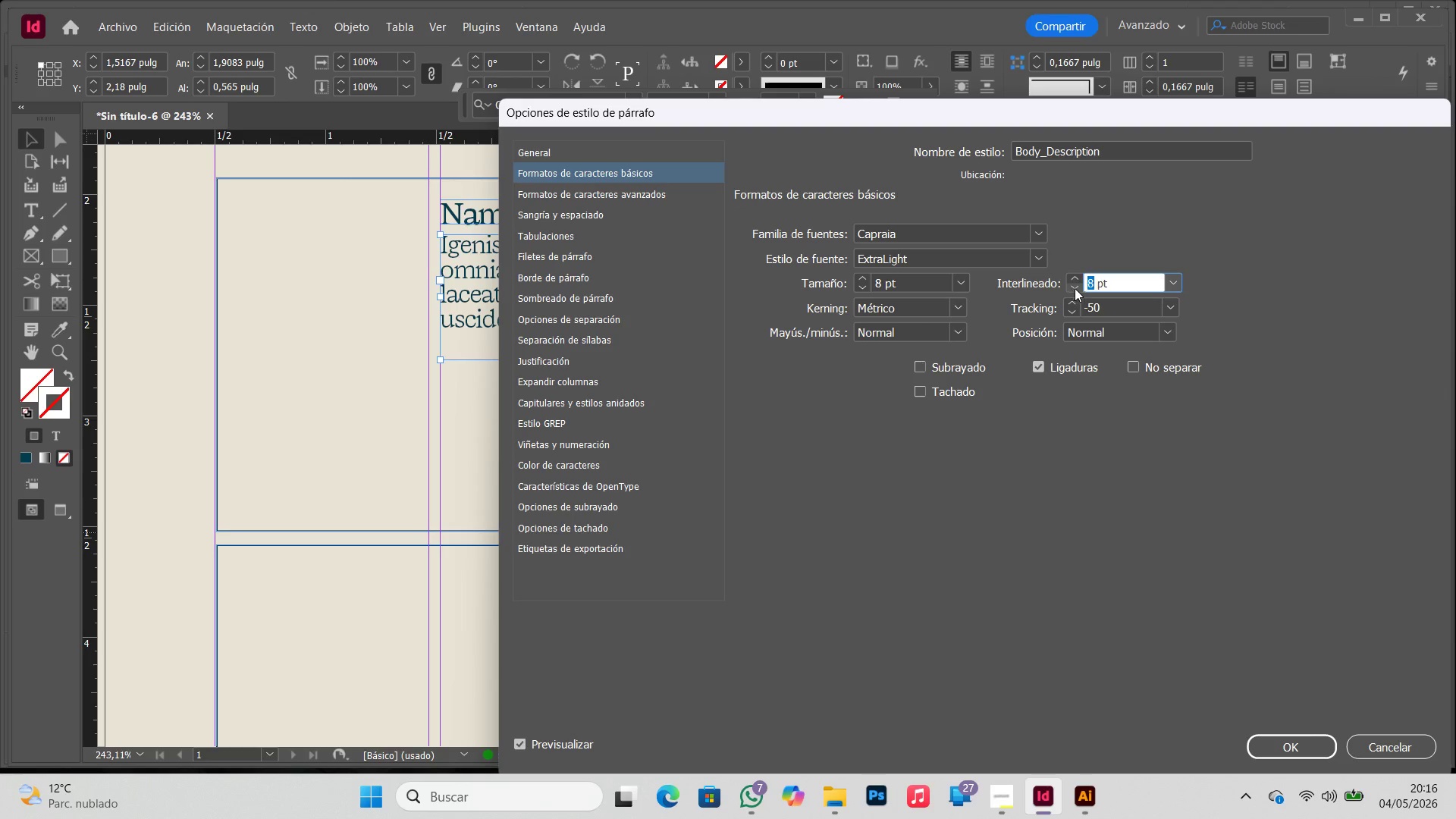 
key(Numpad9)
 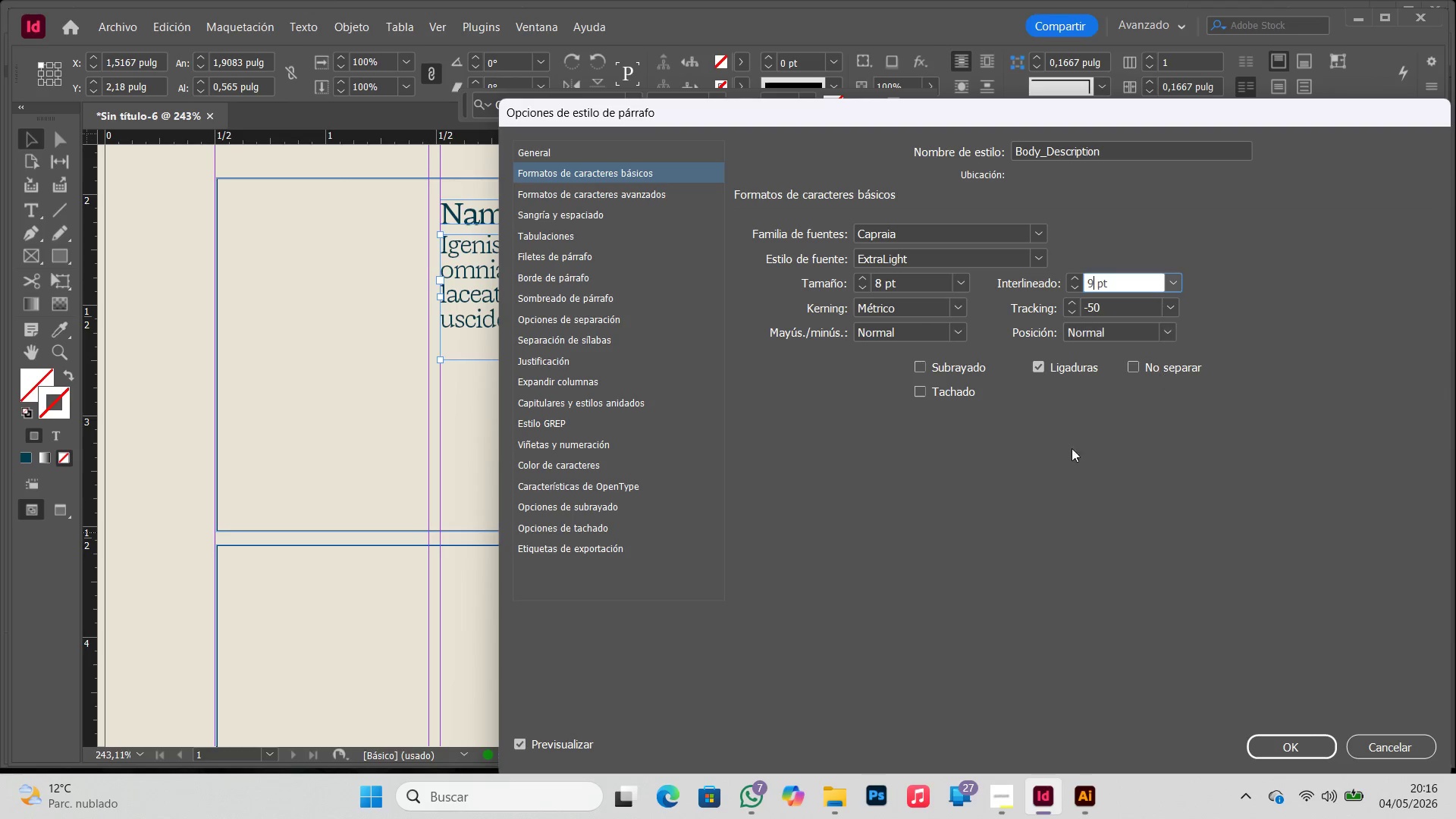 
left_click([957, 465])
 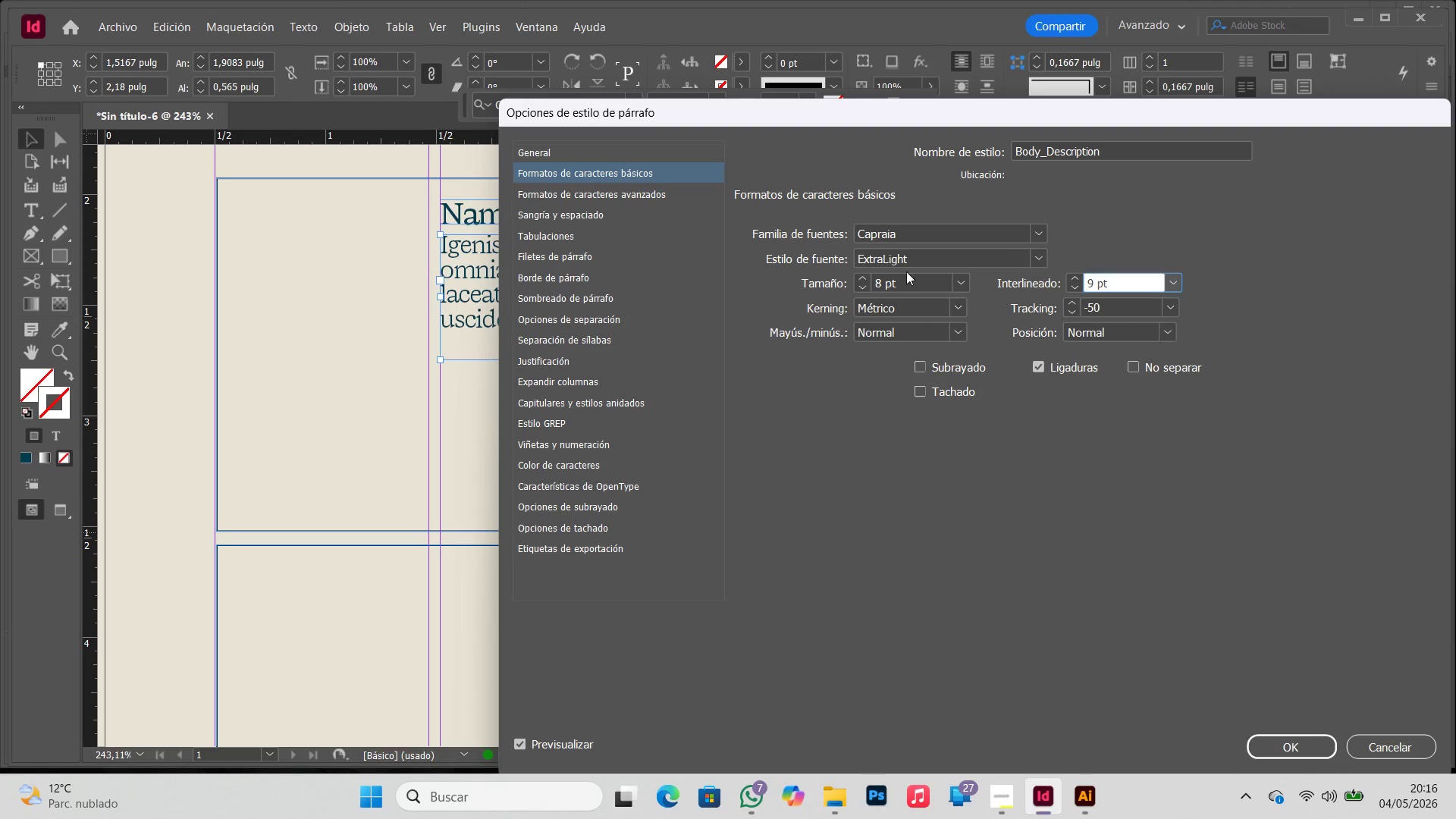 
left_click([961, 280])
 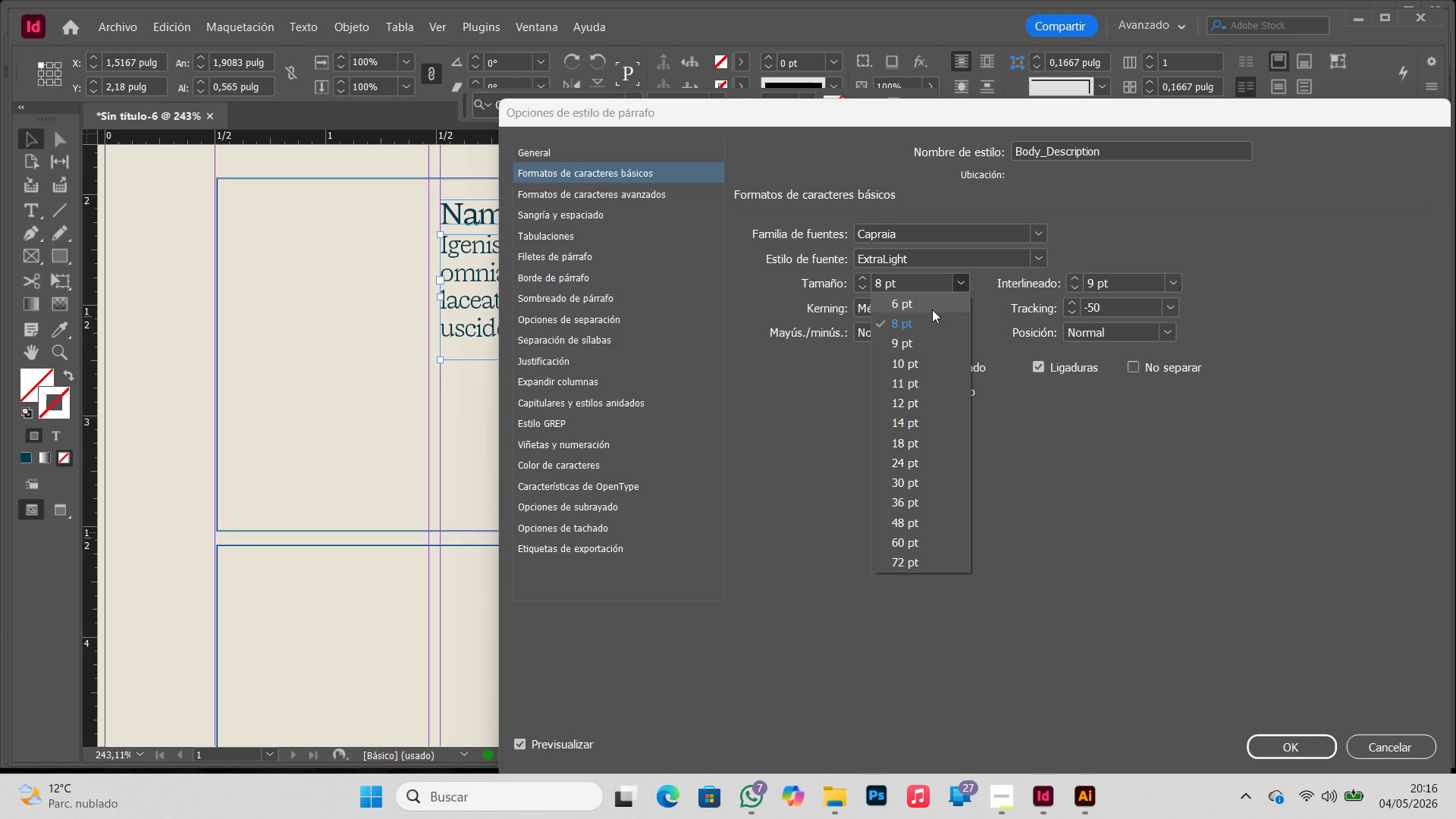 
left_click([932, 309])
 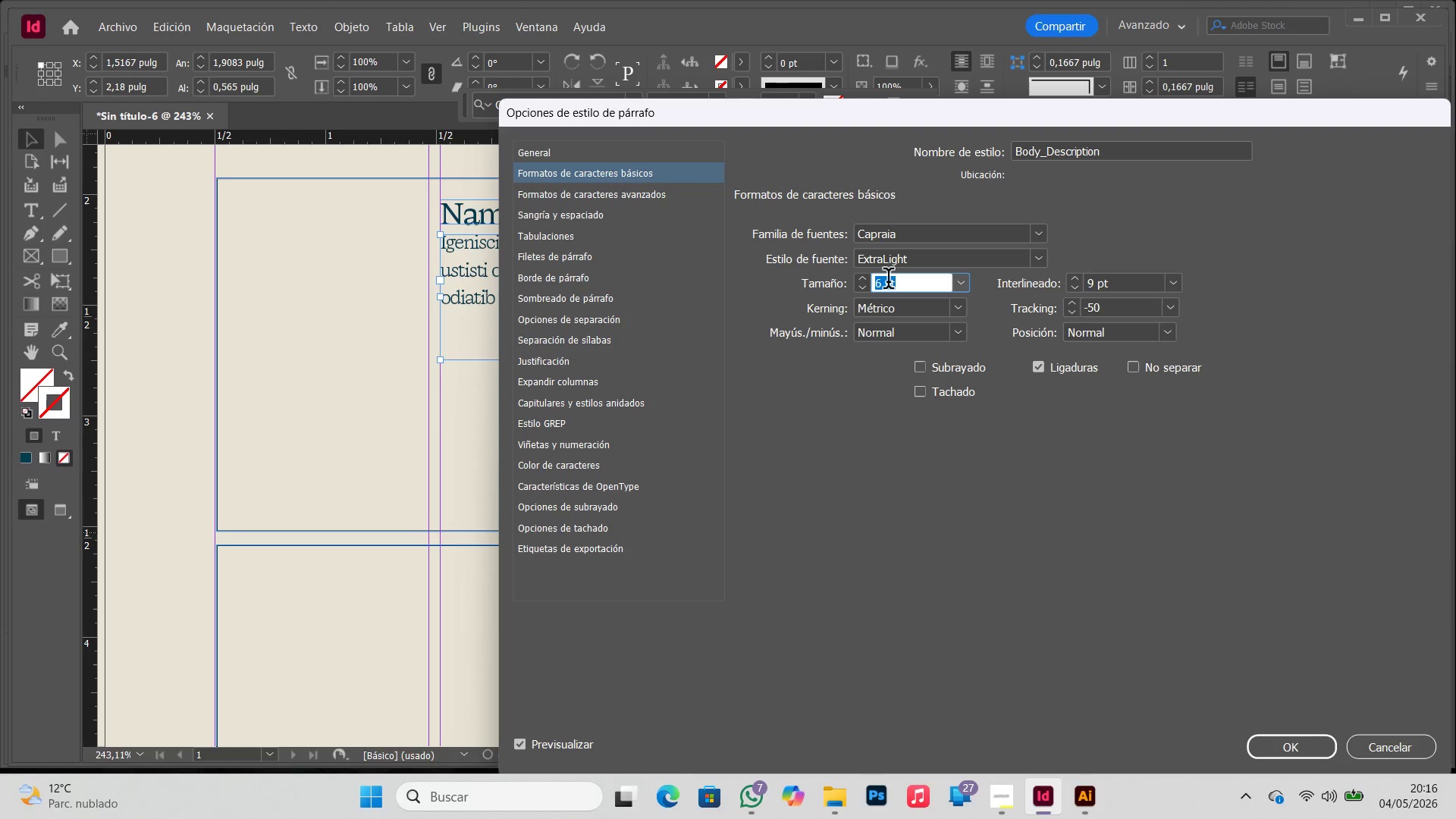 
left_click_drag(start_coordinate=[883, 281], to_coordinate=[845, 282])
 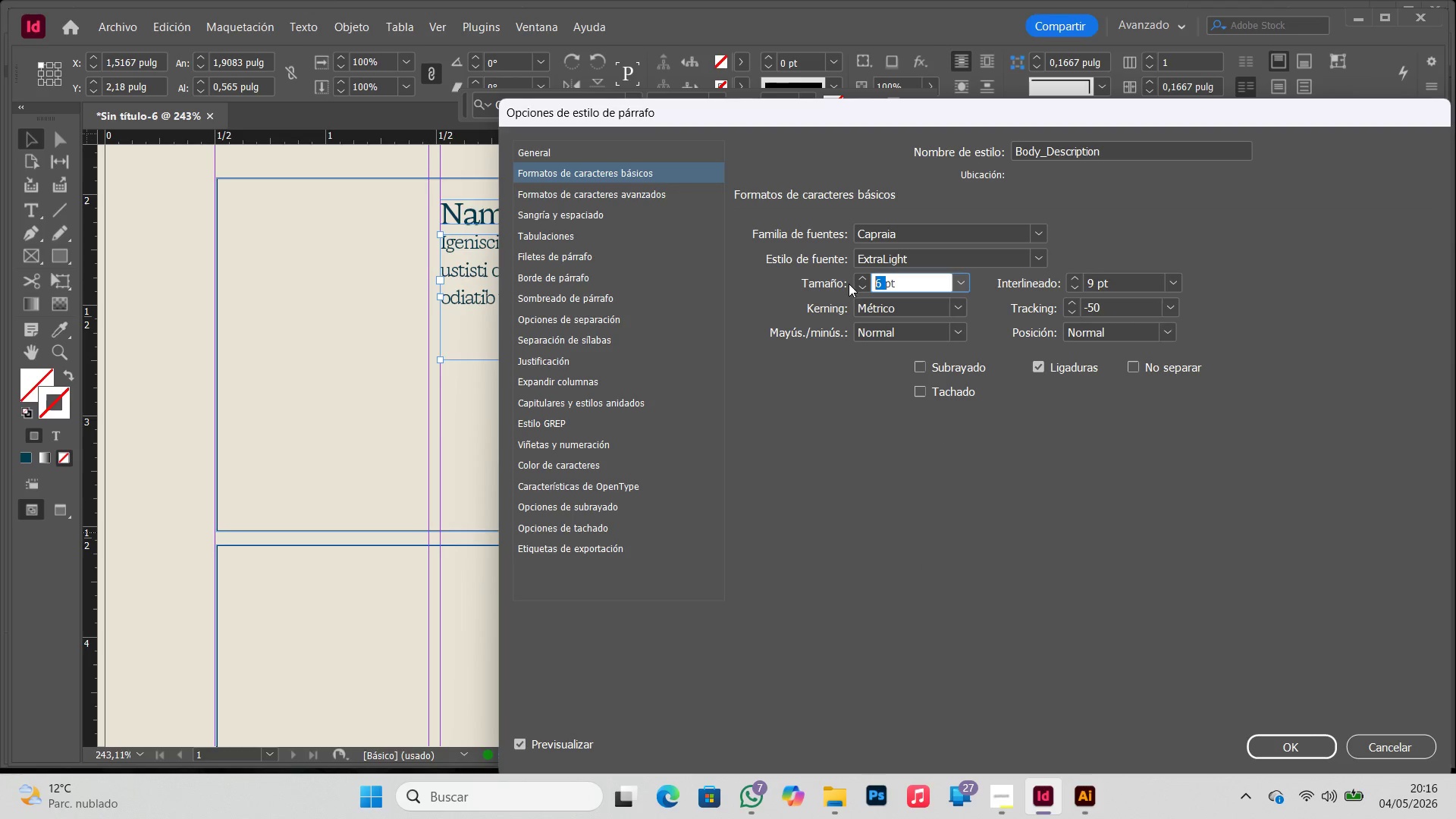 
key(Numpad7)
 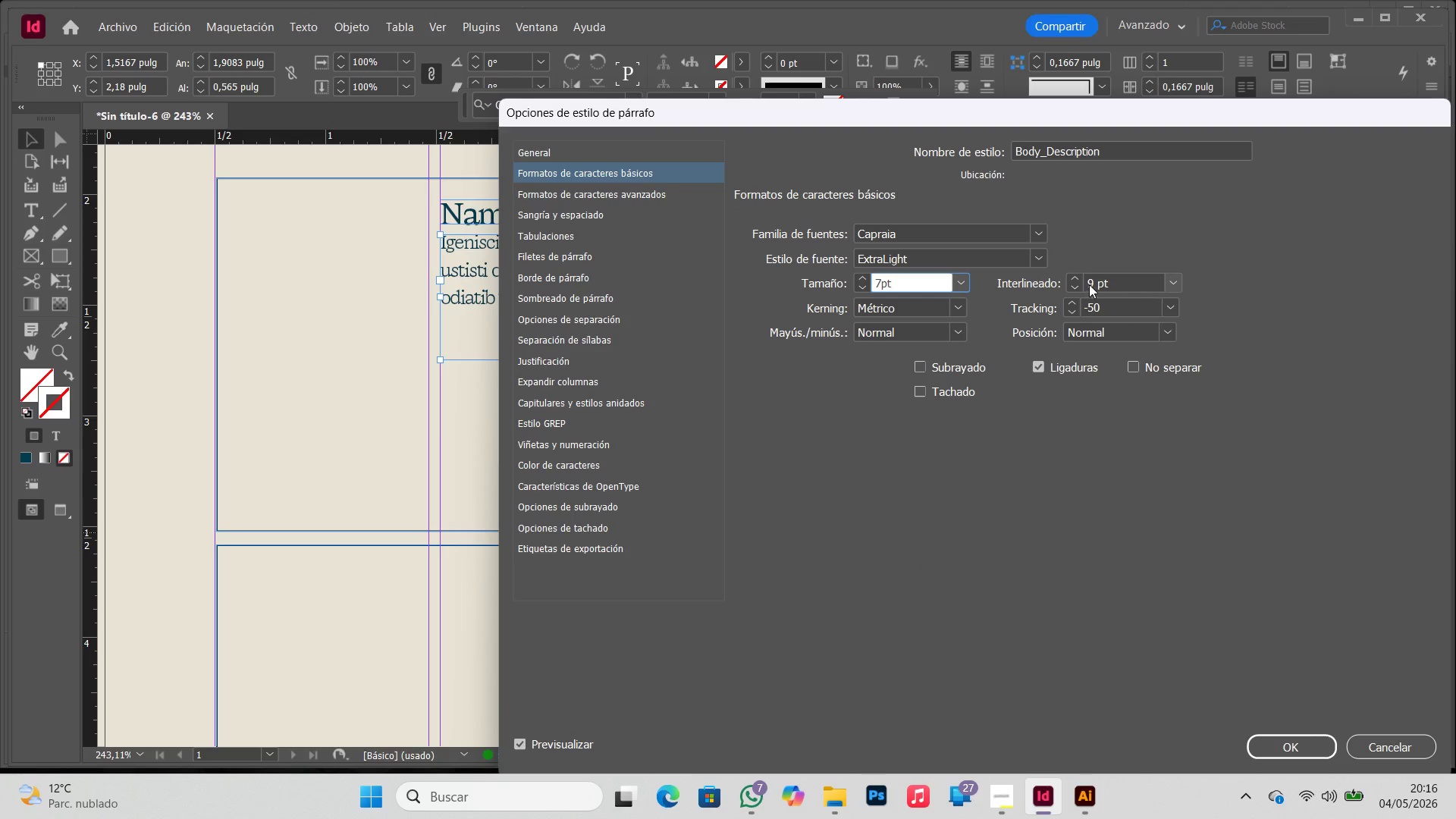 
left_click_drag(start_coordinate=[1093, 280], to_coordinate=[1047, 287])
 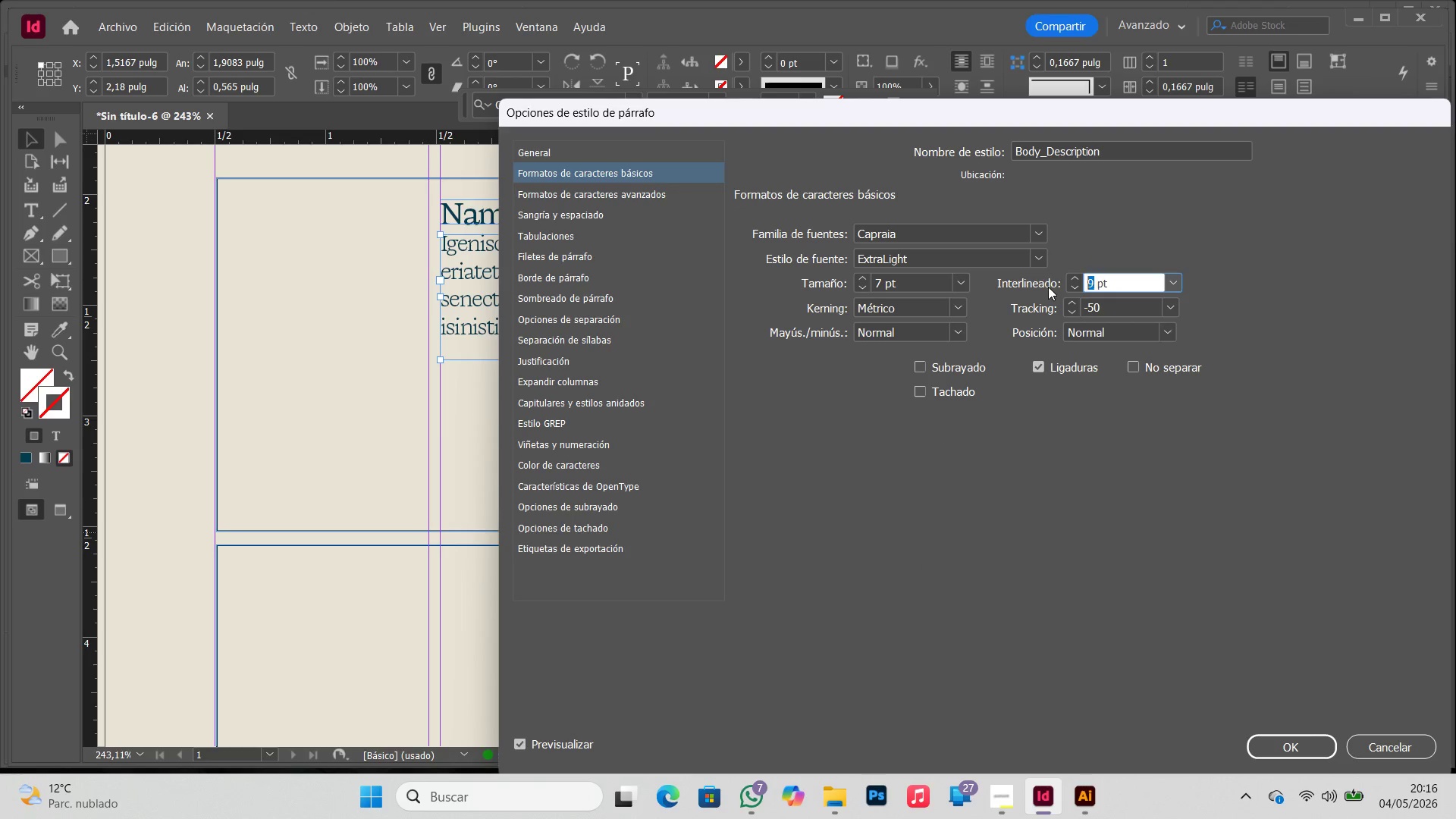 
key(Numpad7)
 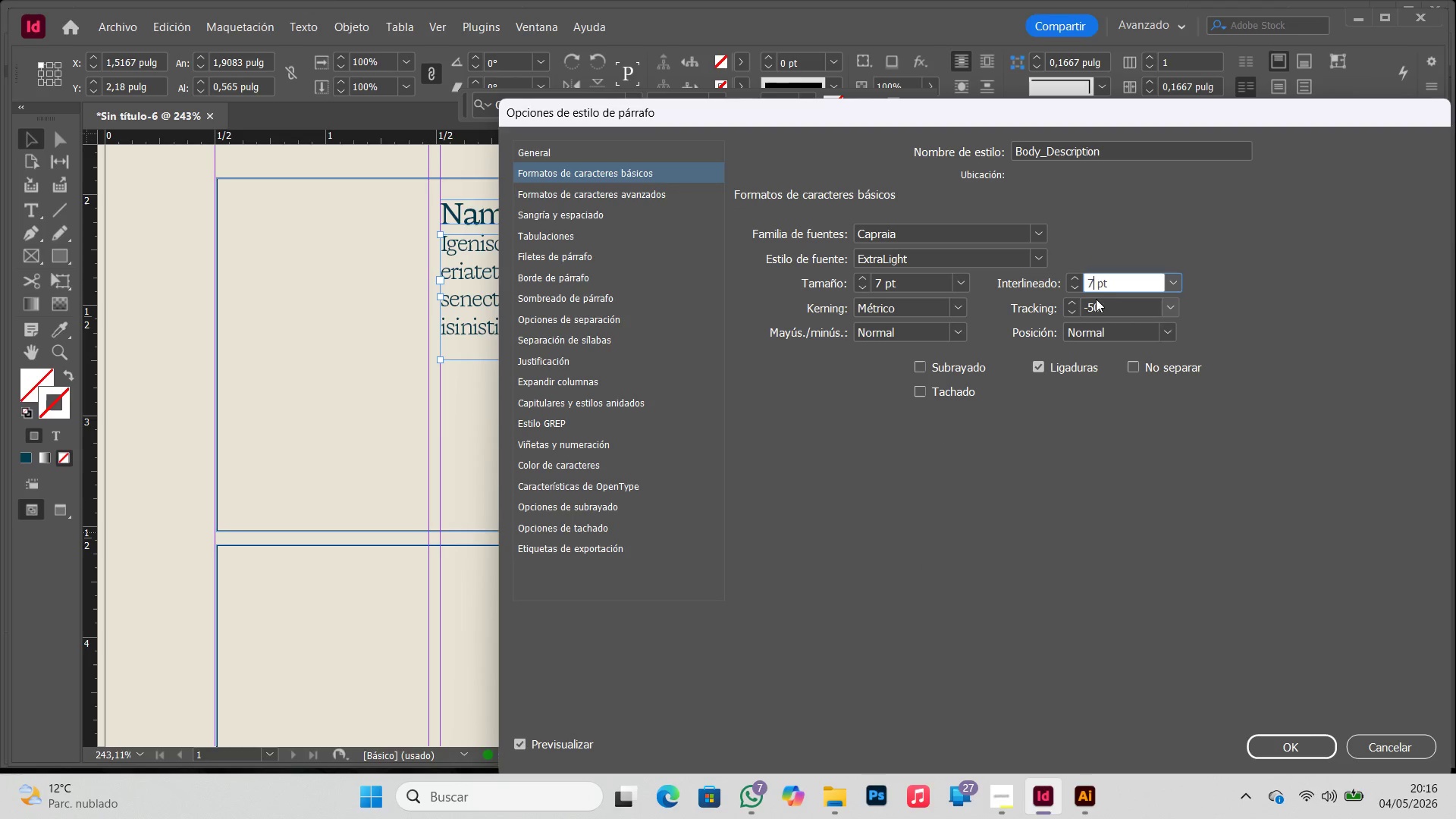 
double_click([1116, 307])
 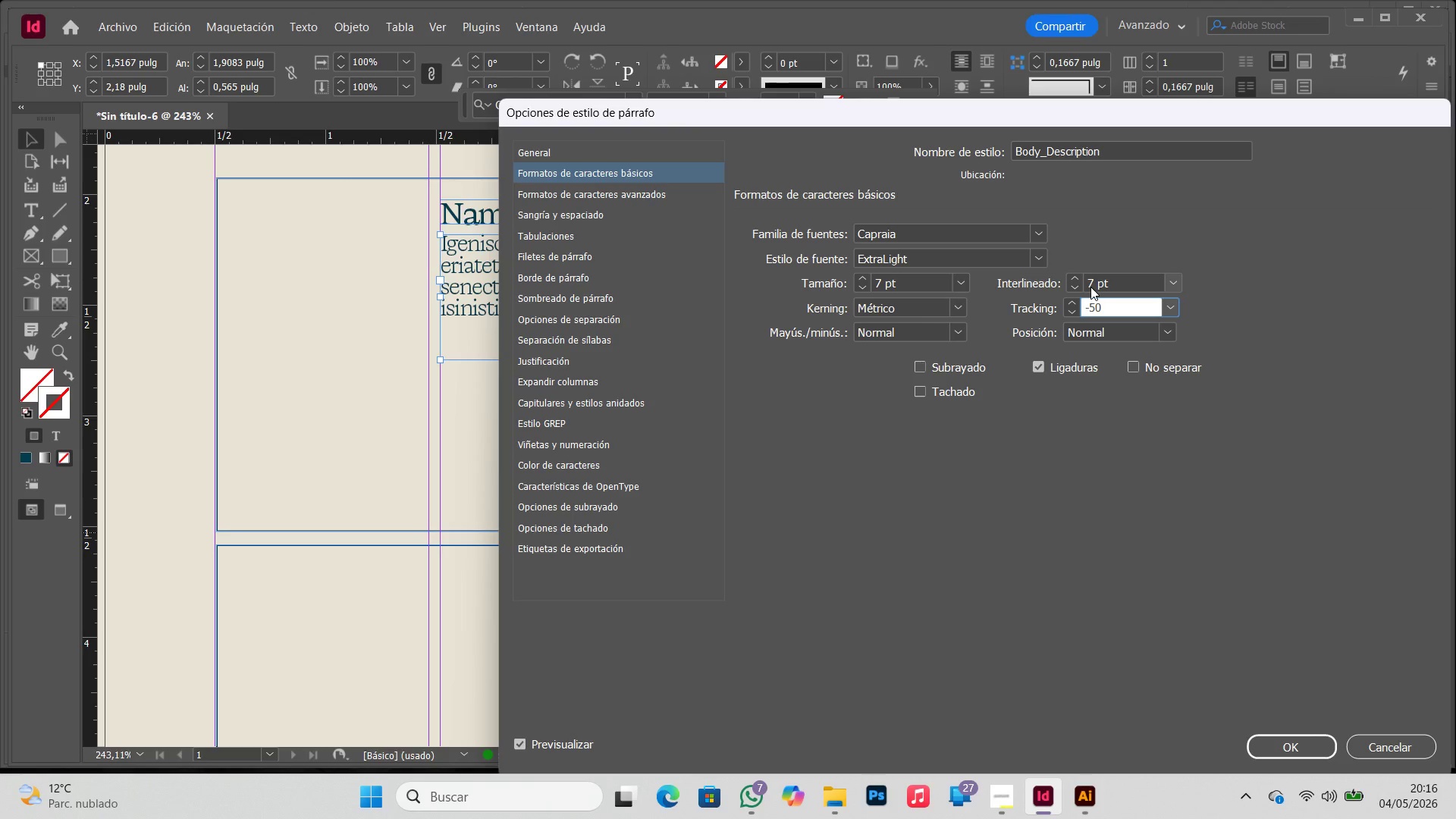 
left_click_drag(start_coordinate=[1094, 281], to_coordinate=[1064, 281])
 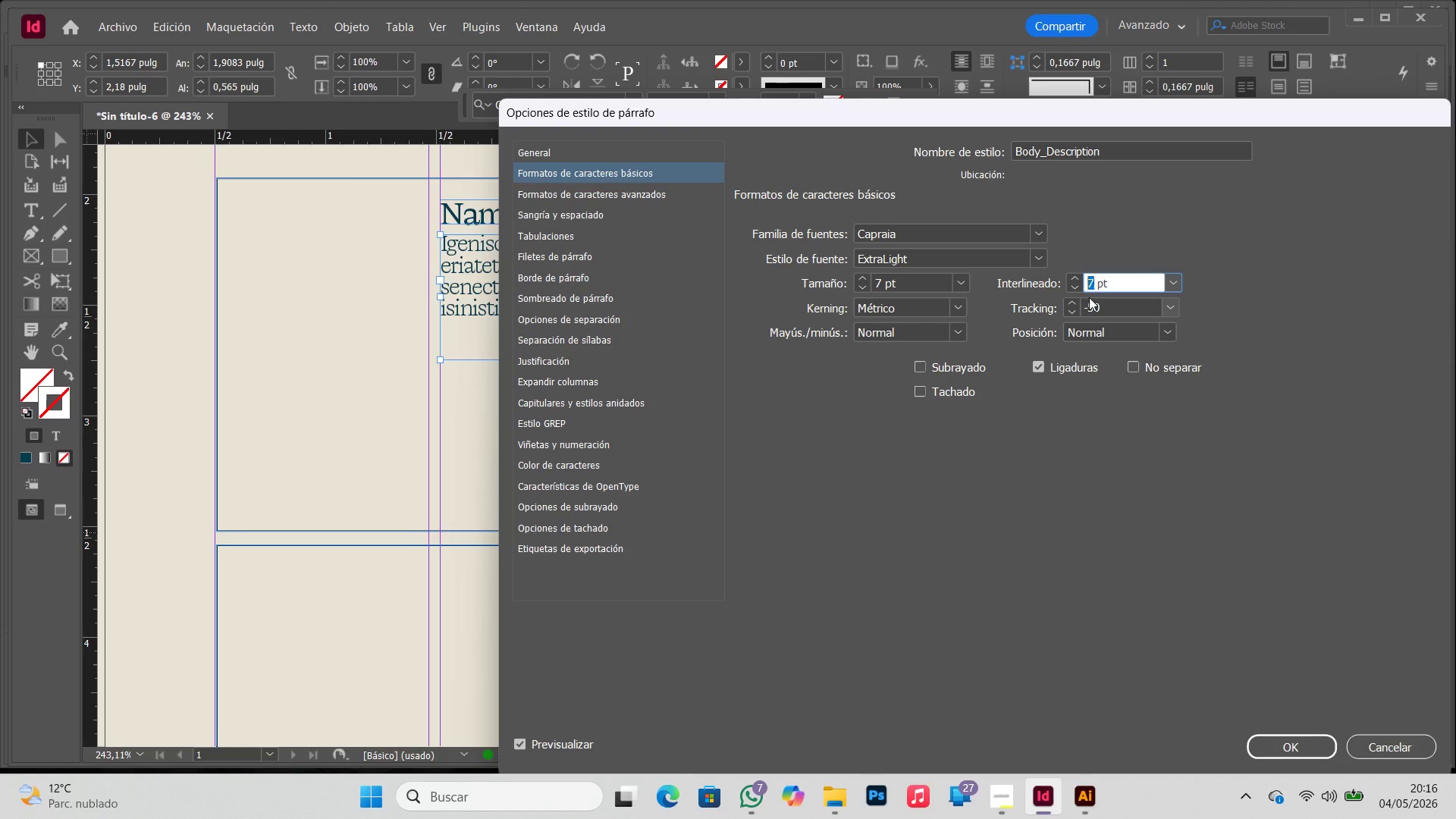 
key(Numpad8)
 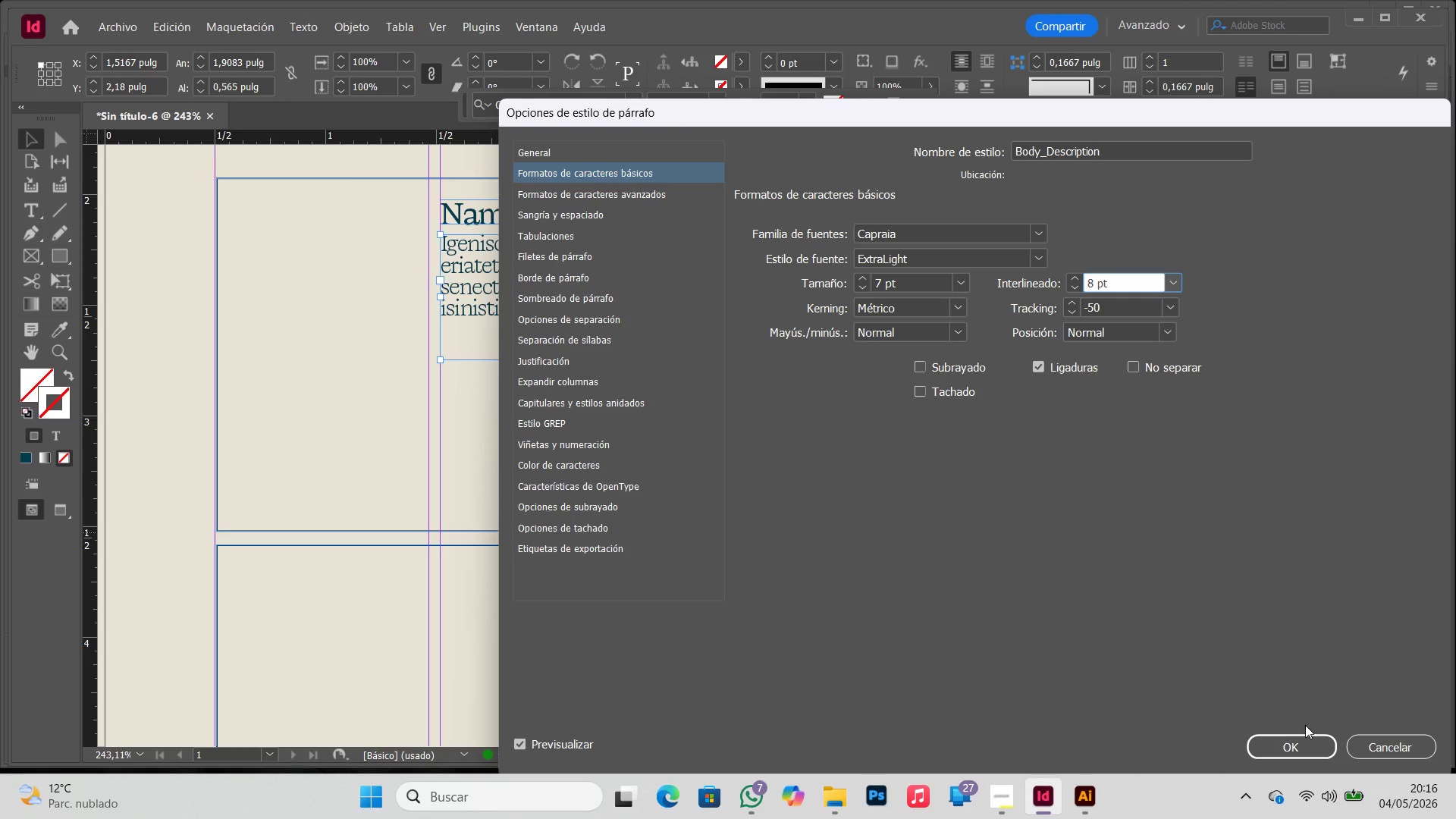 
double_click([1307, 734])
 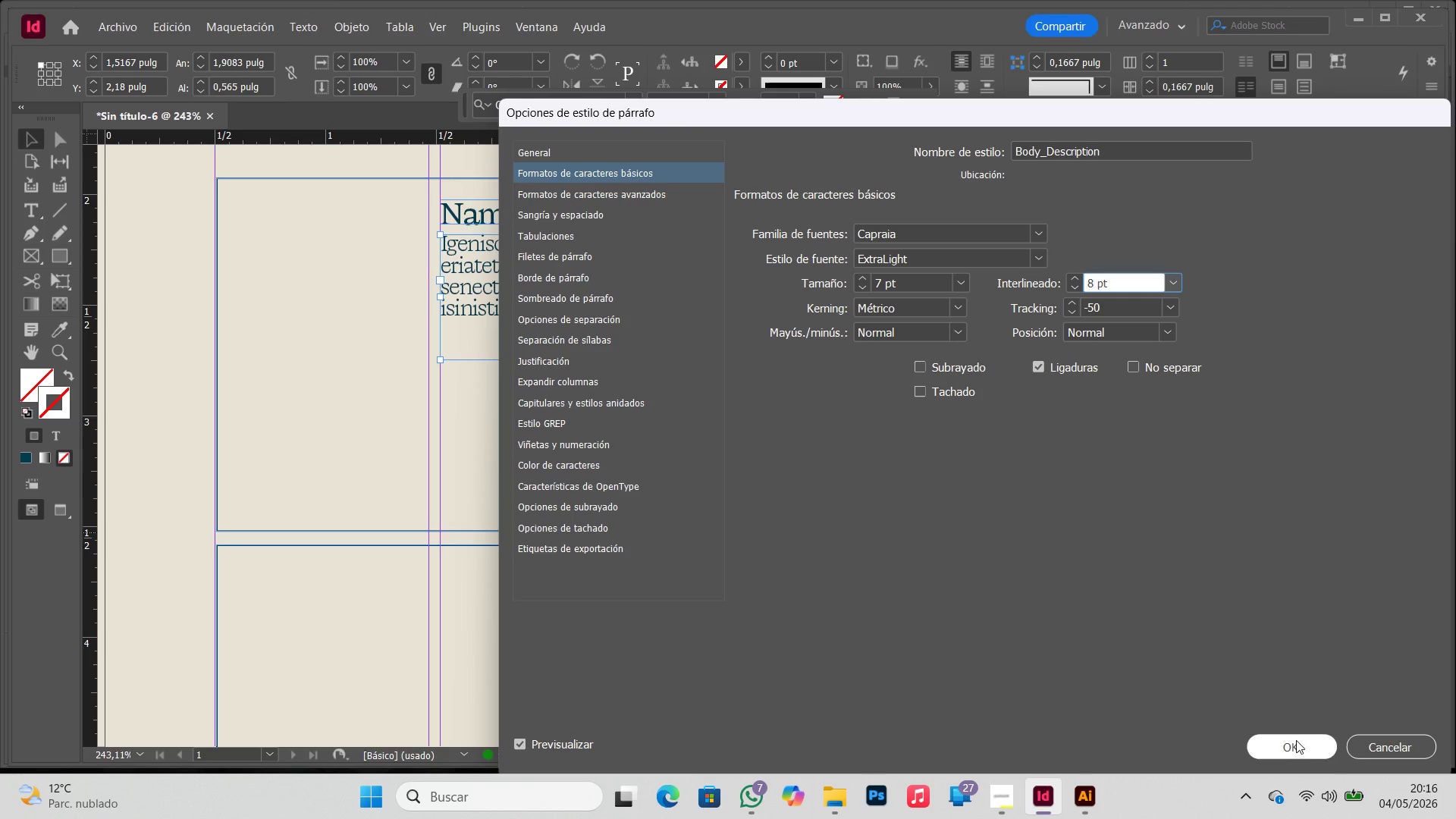 
left_click([1298, 745])
 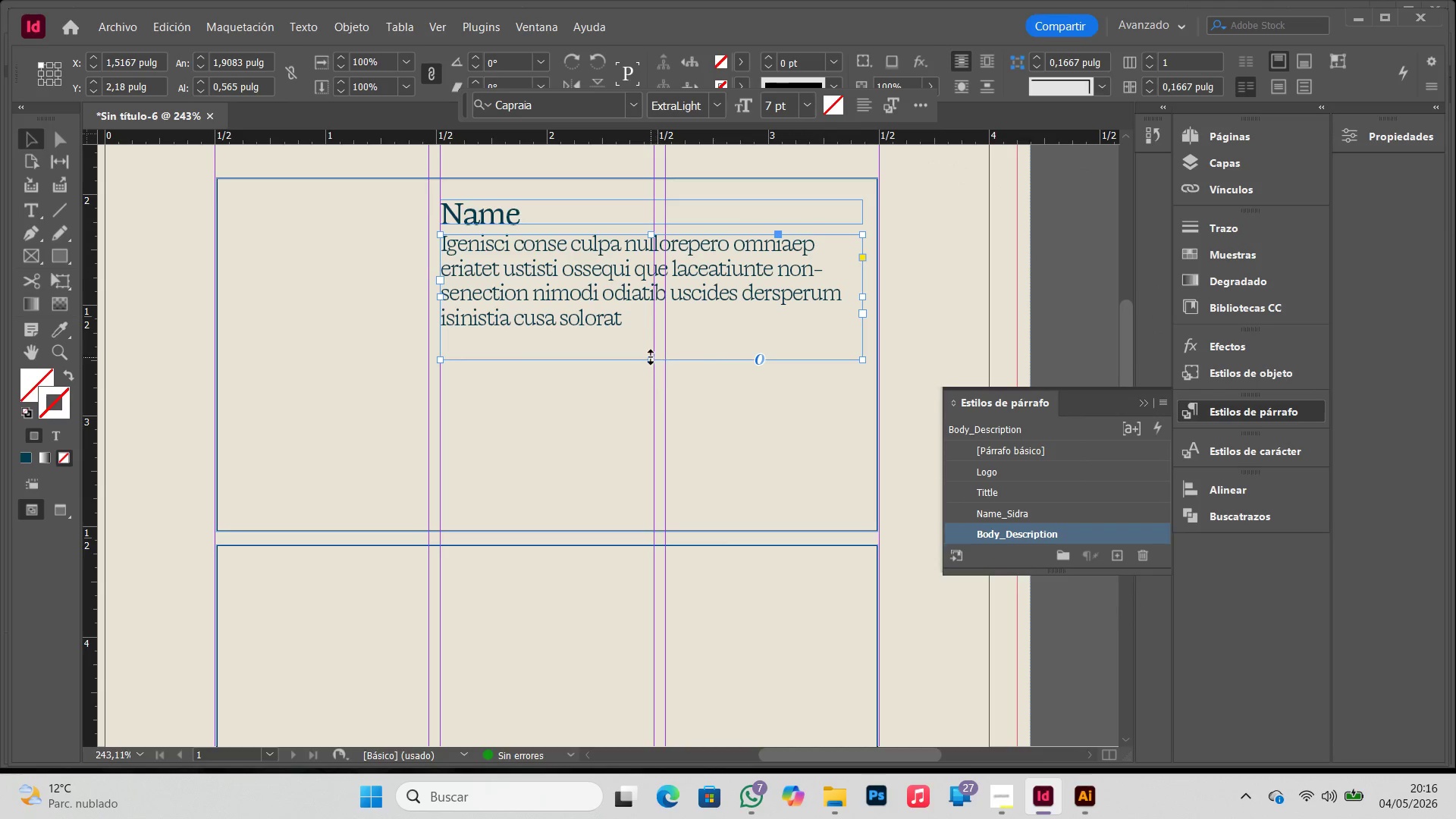 
double_click([651, 359])
 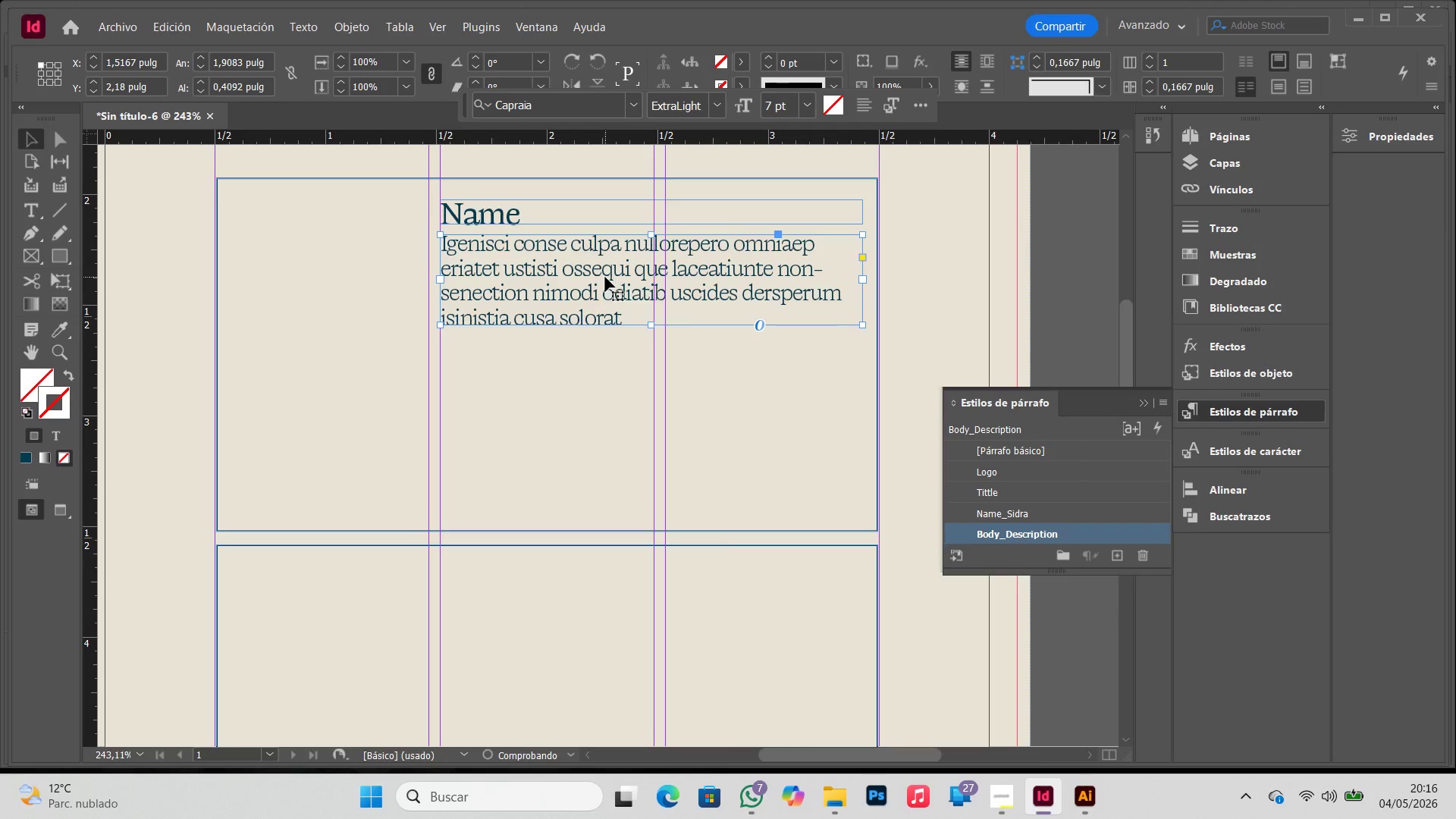 
left_click_drag(start_coordinate=[604, 277], to_coordinate=[605, 297])
 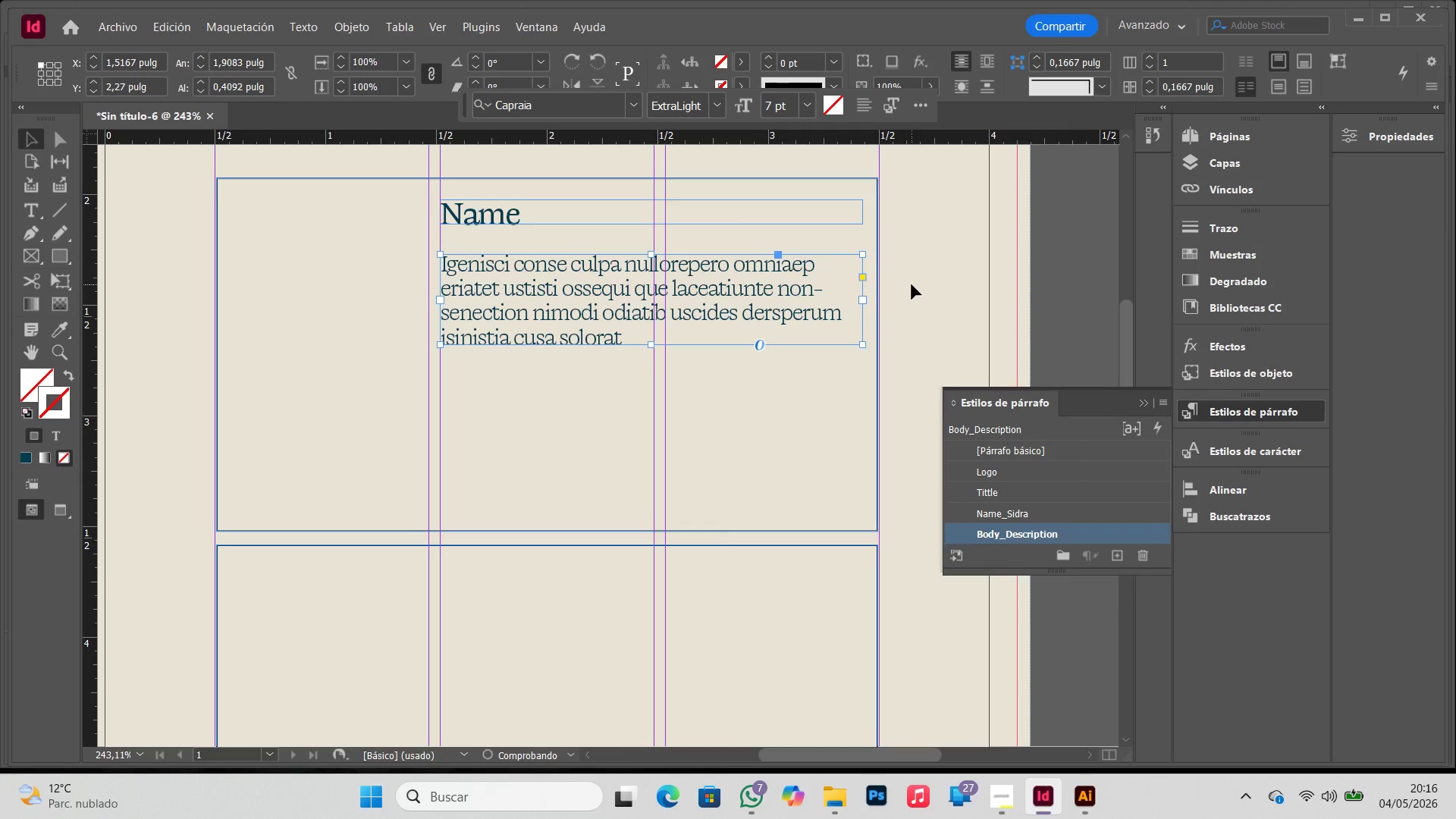 
hold_key(key=ShiftLeft, duration=0.53)
 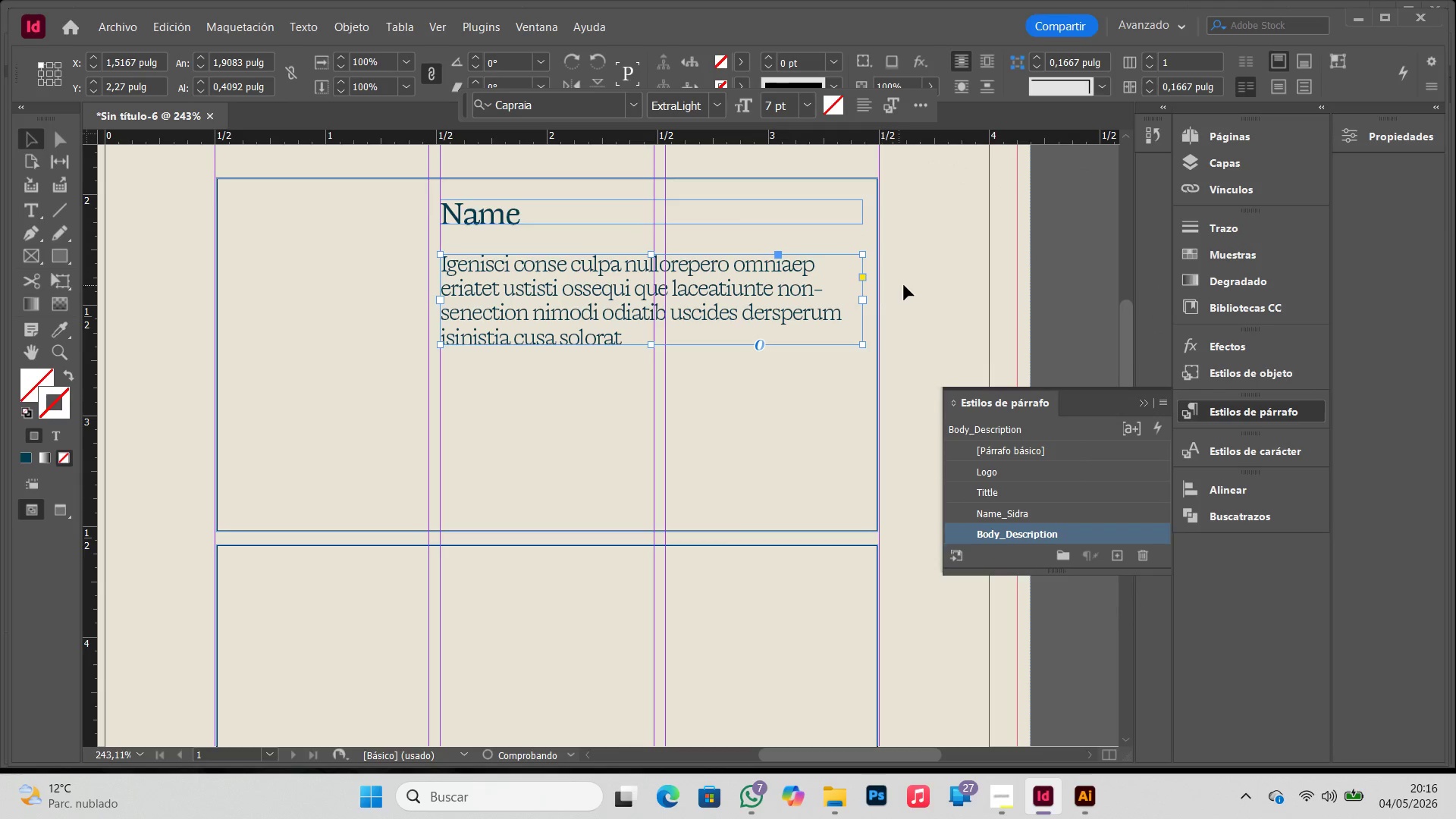 
left_click([912, 284])
 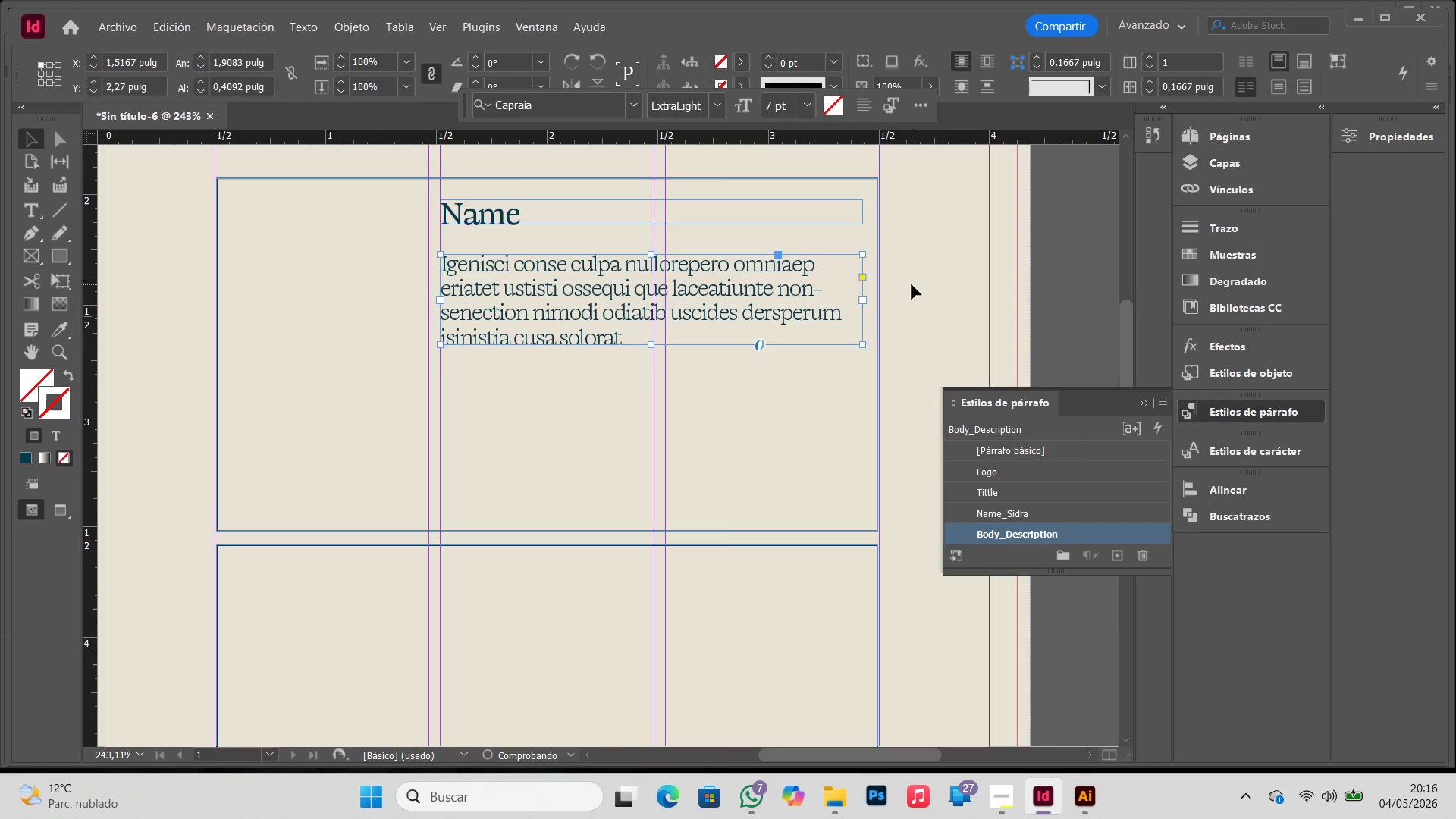 
type(ww)
 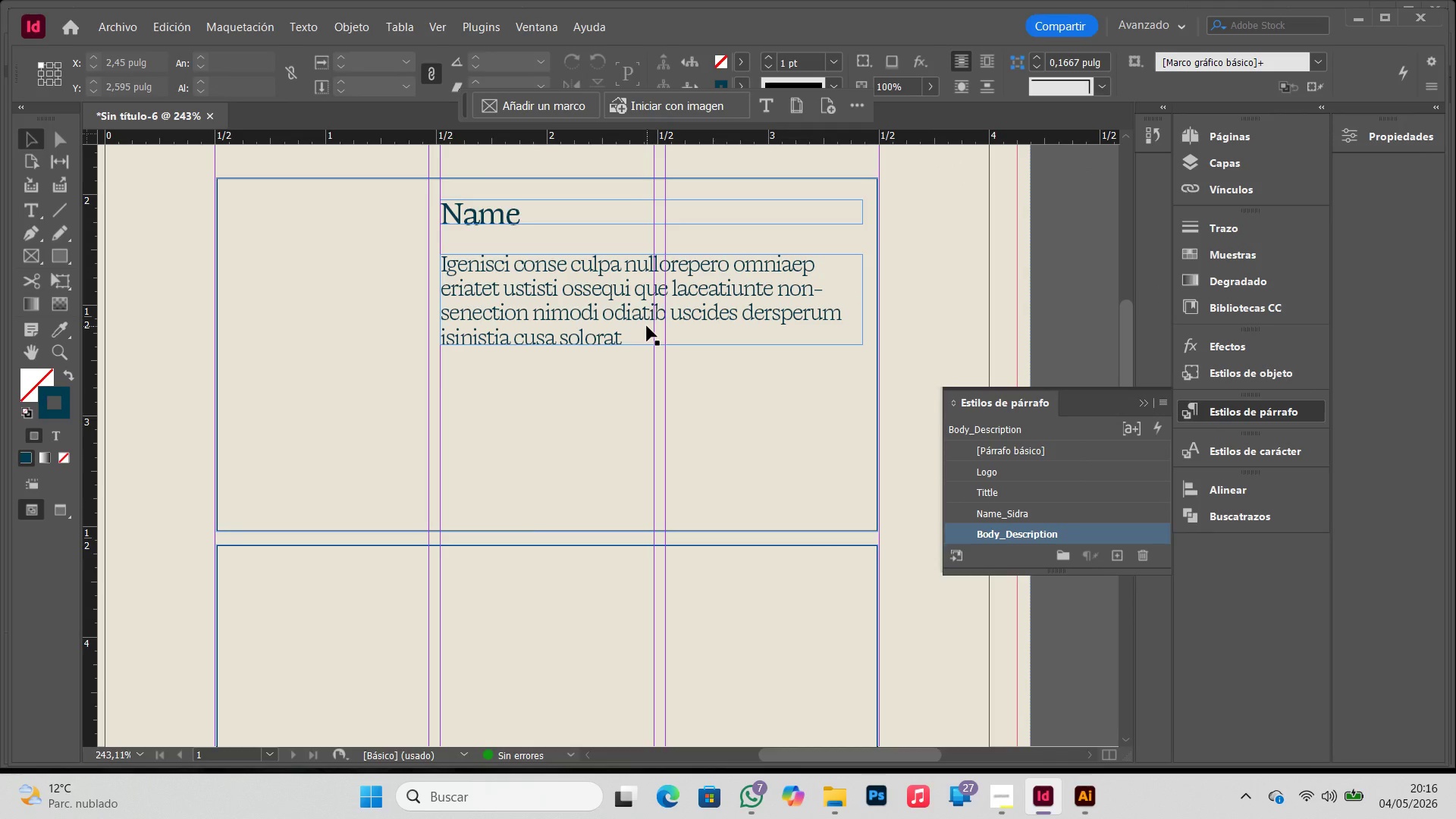 
wait(9.52)
 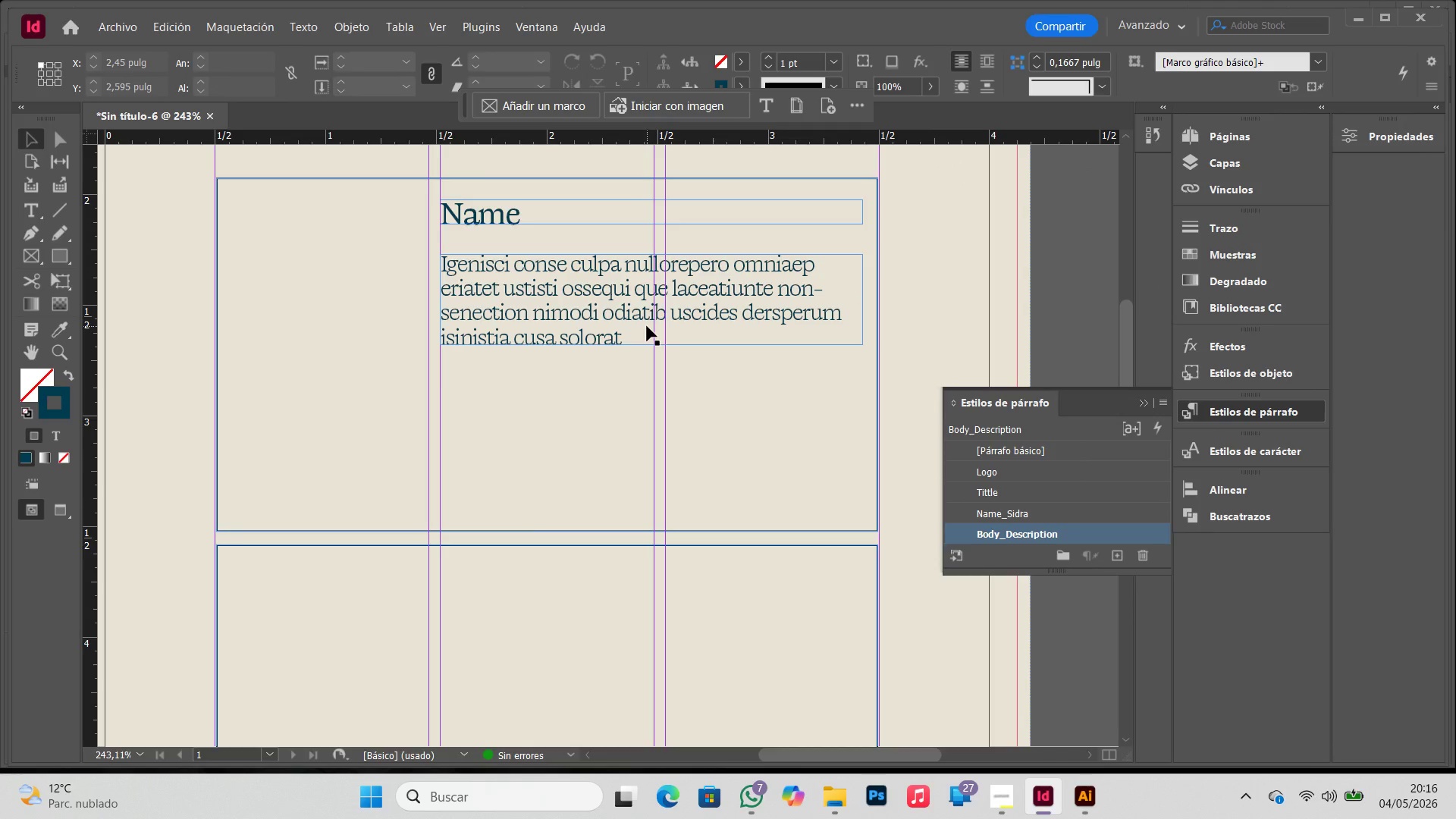 
left_click([996, 805])